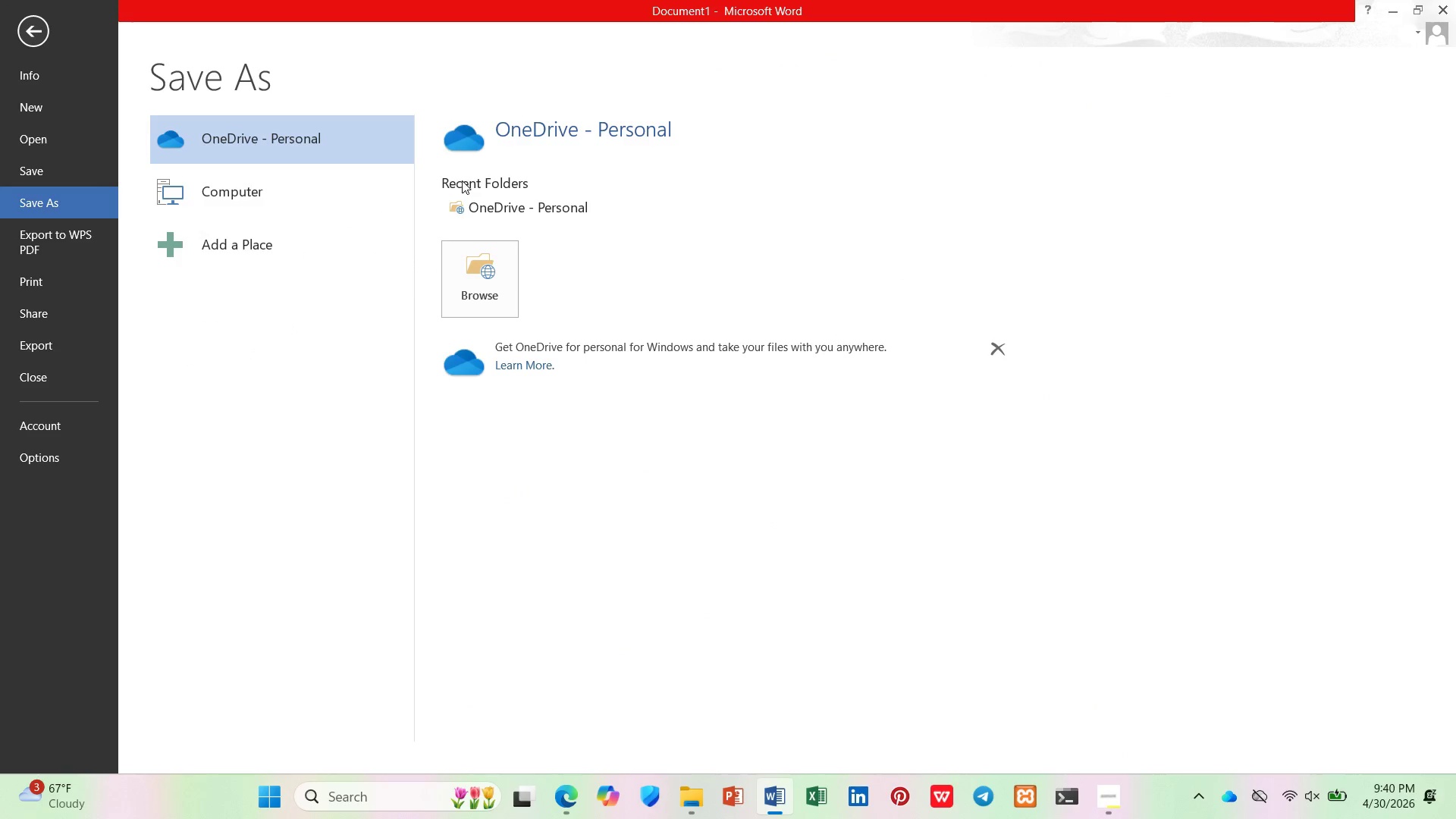 
left_click([338, 183])
 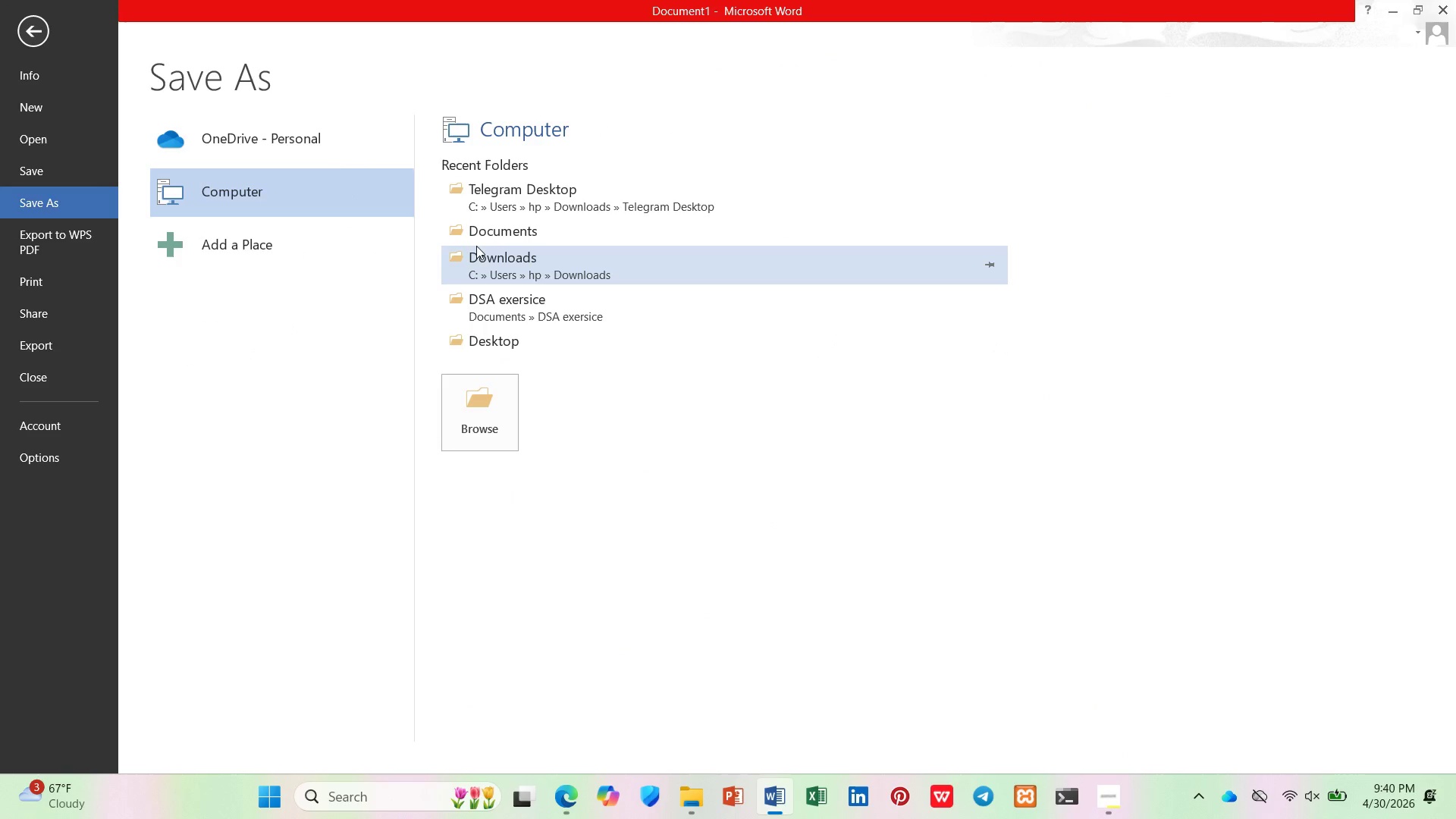 
left_click([475, 253])
 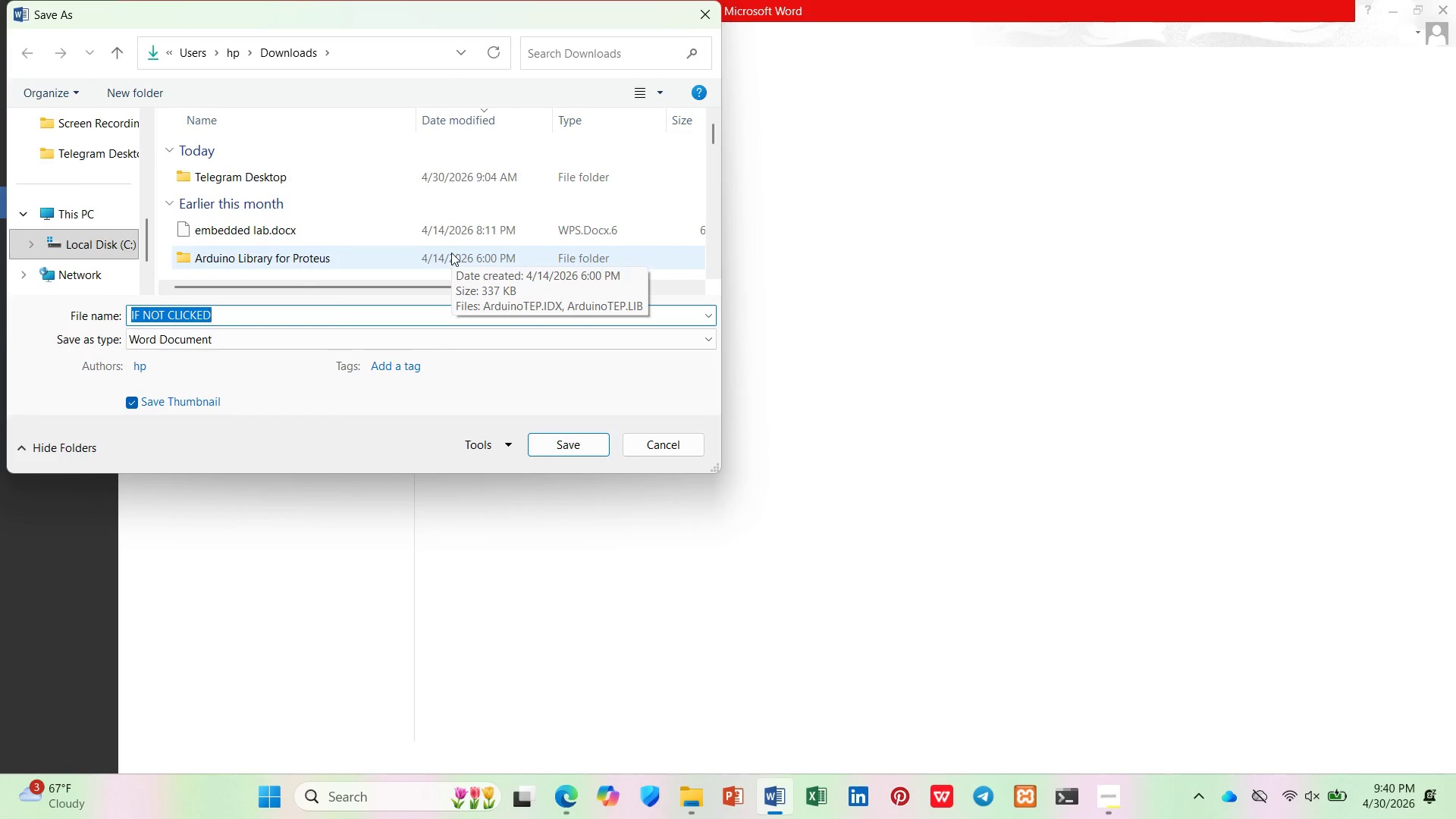 
type(maple_wro)
key(Backspace)
key(Backspace)
type(orkflo)
 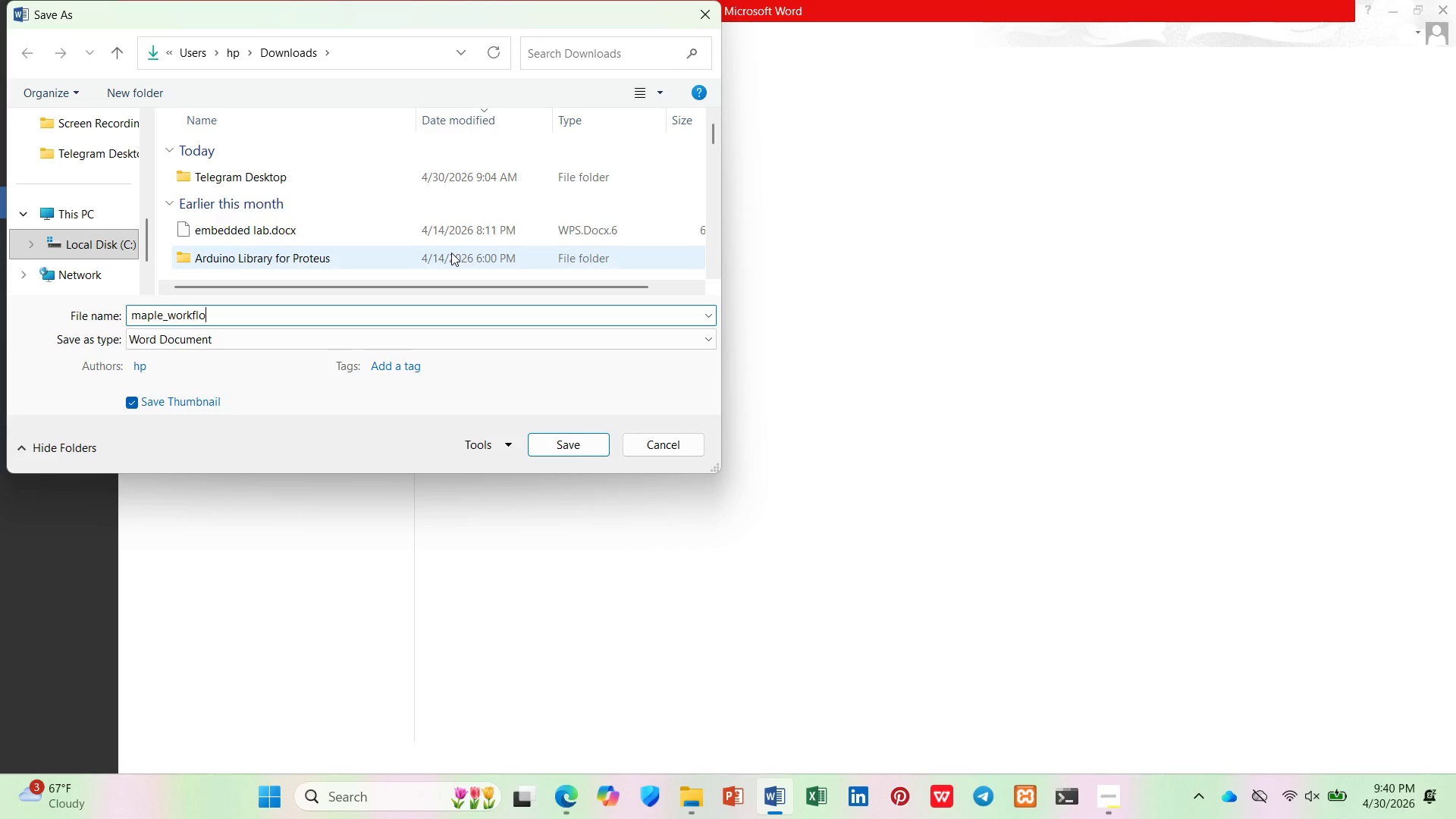 
wait(10.39)
 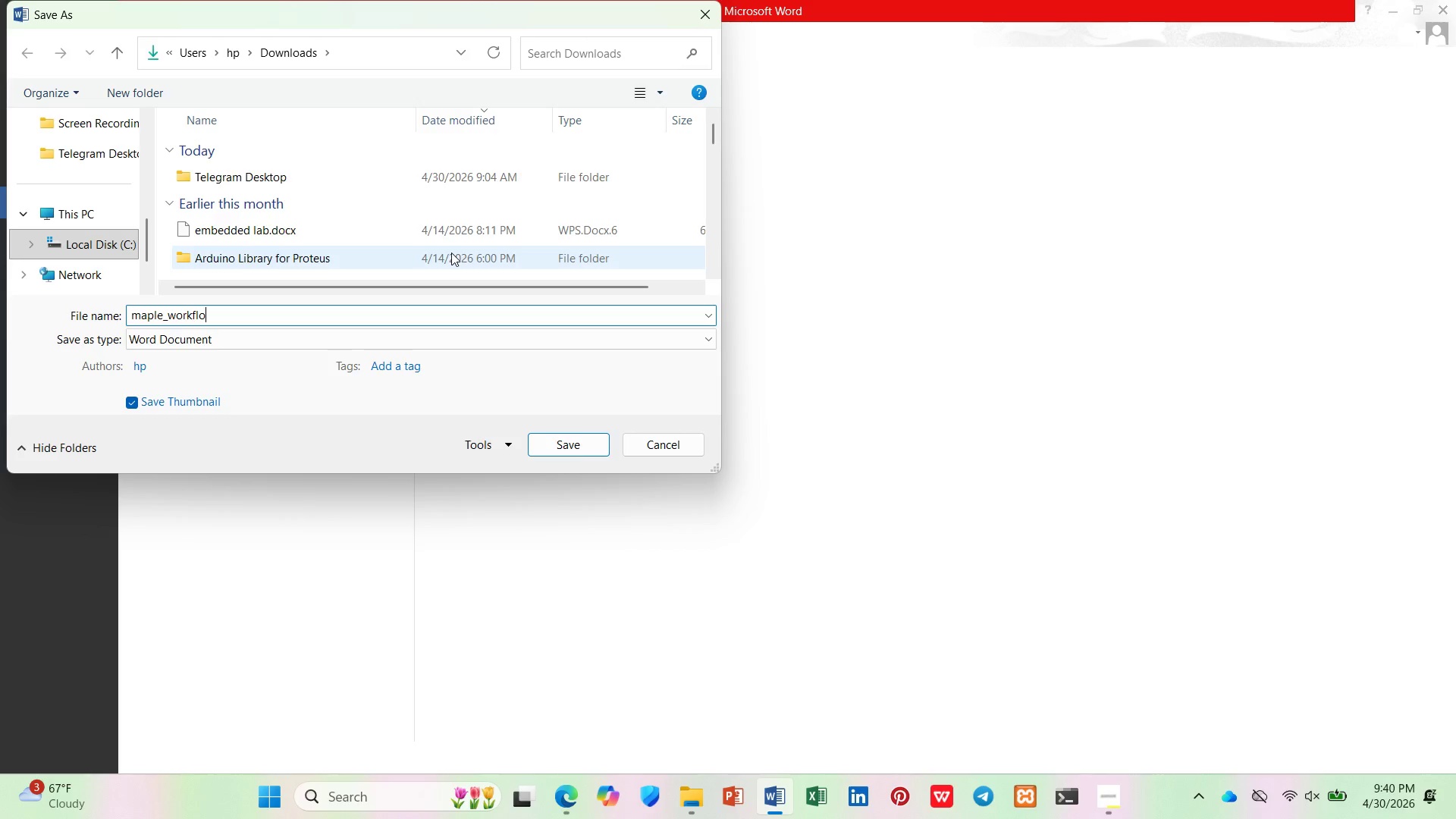 
key(W)
 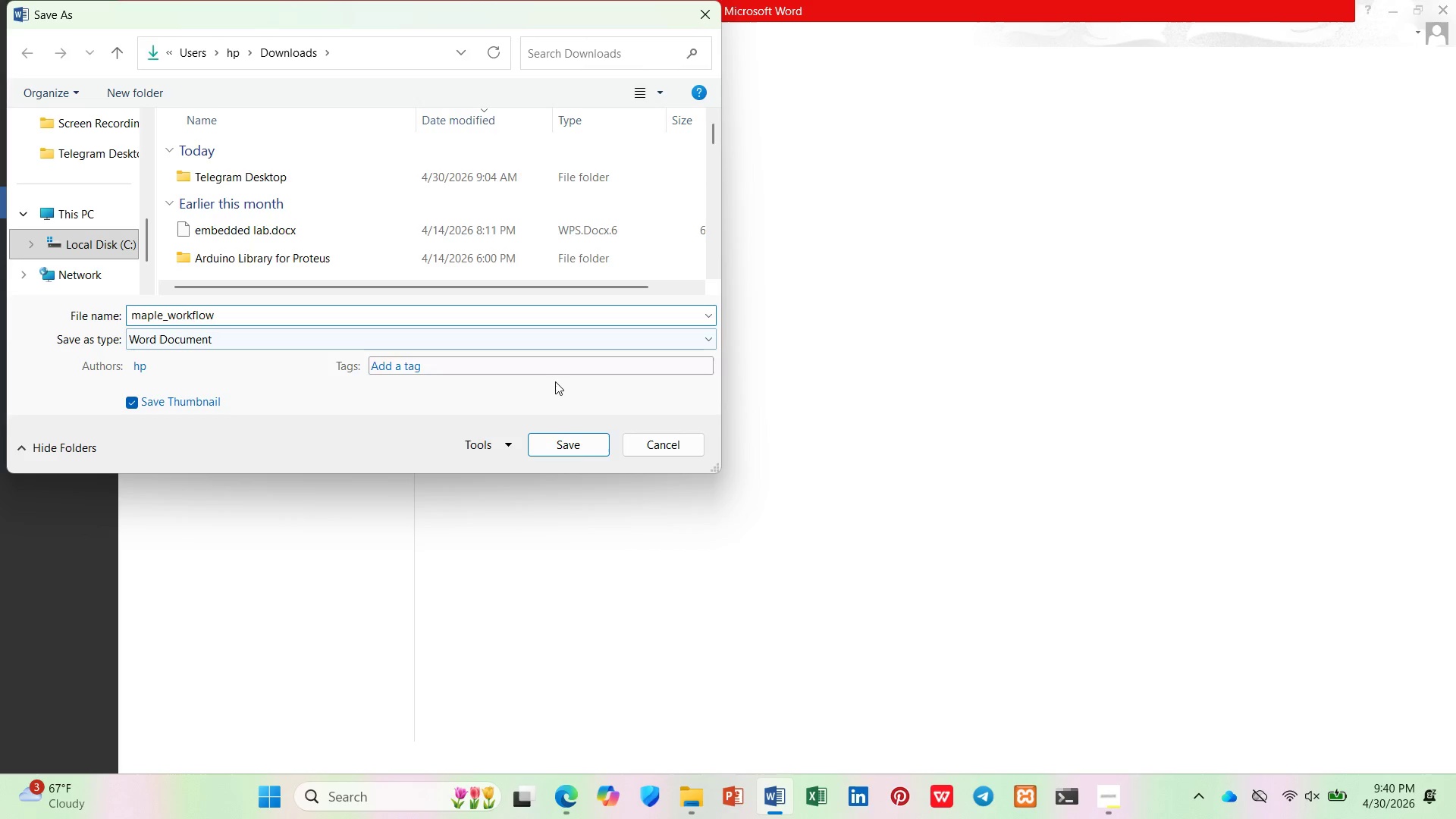 
left_click([566, 447])
 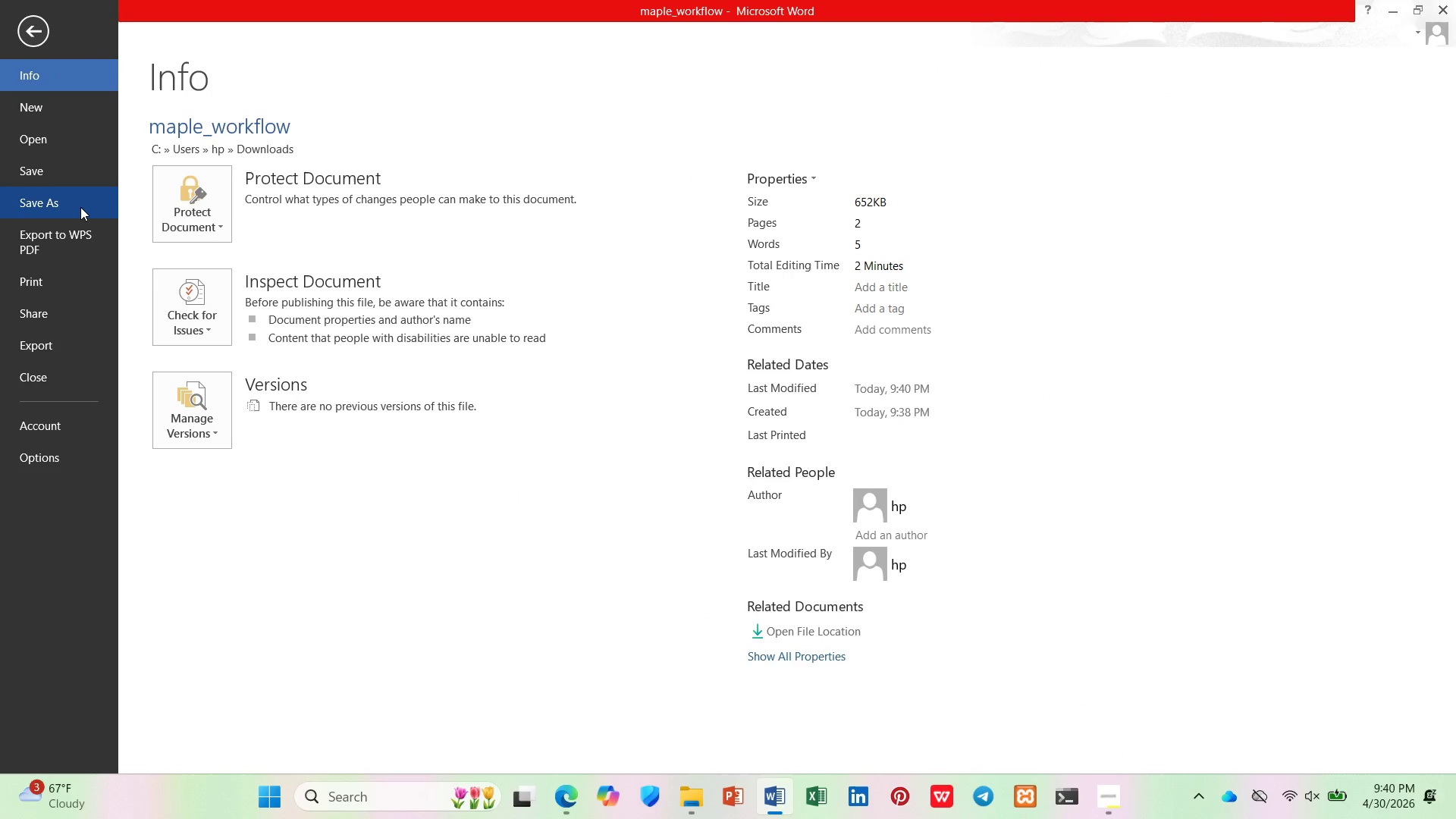 
wait(7.58)
 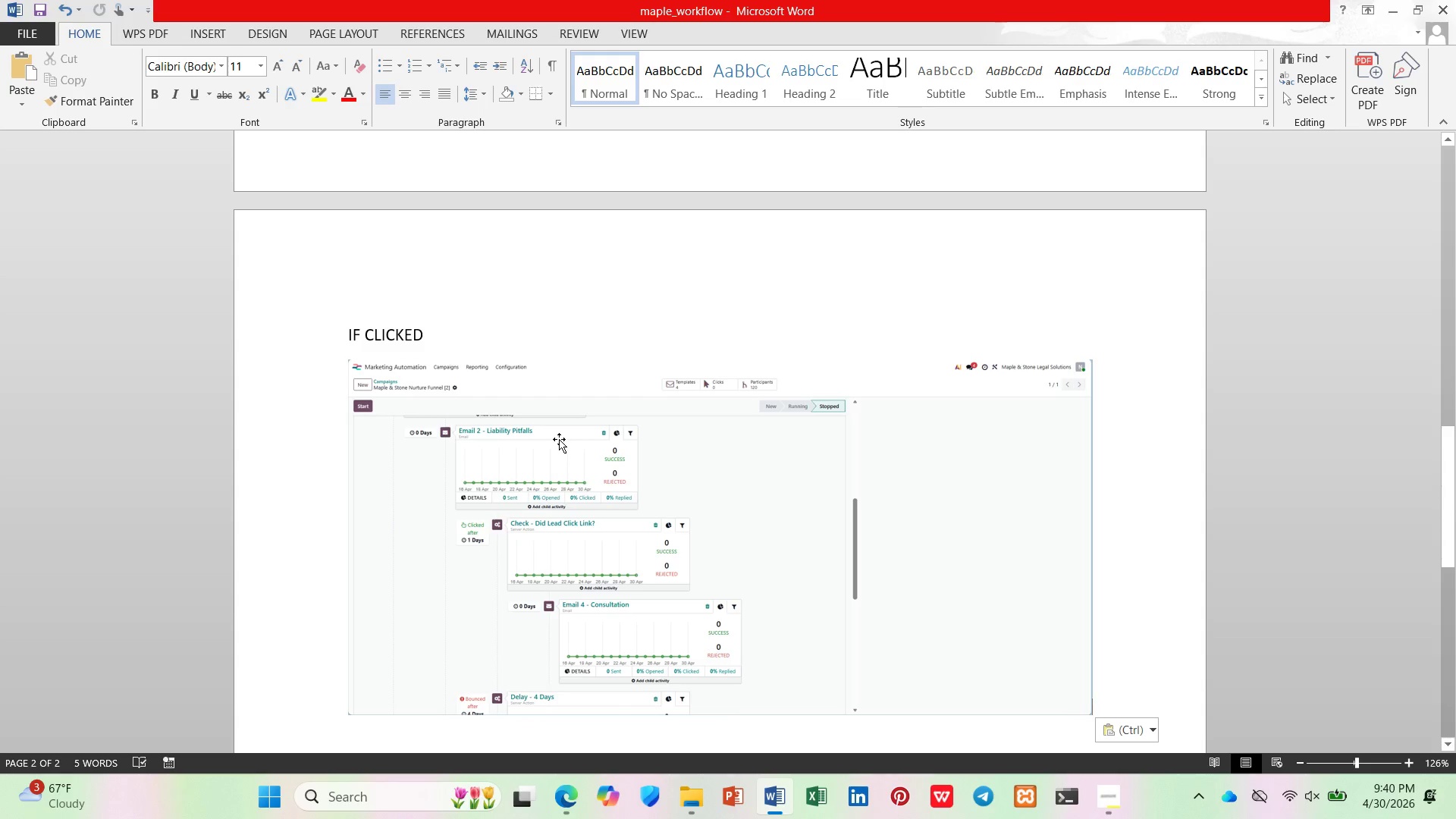 
left_click([532, 290])
 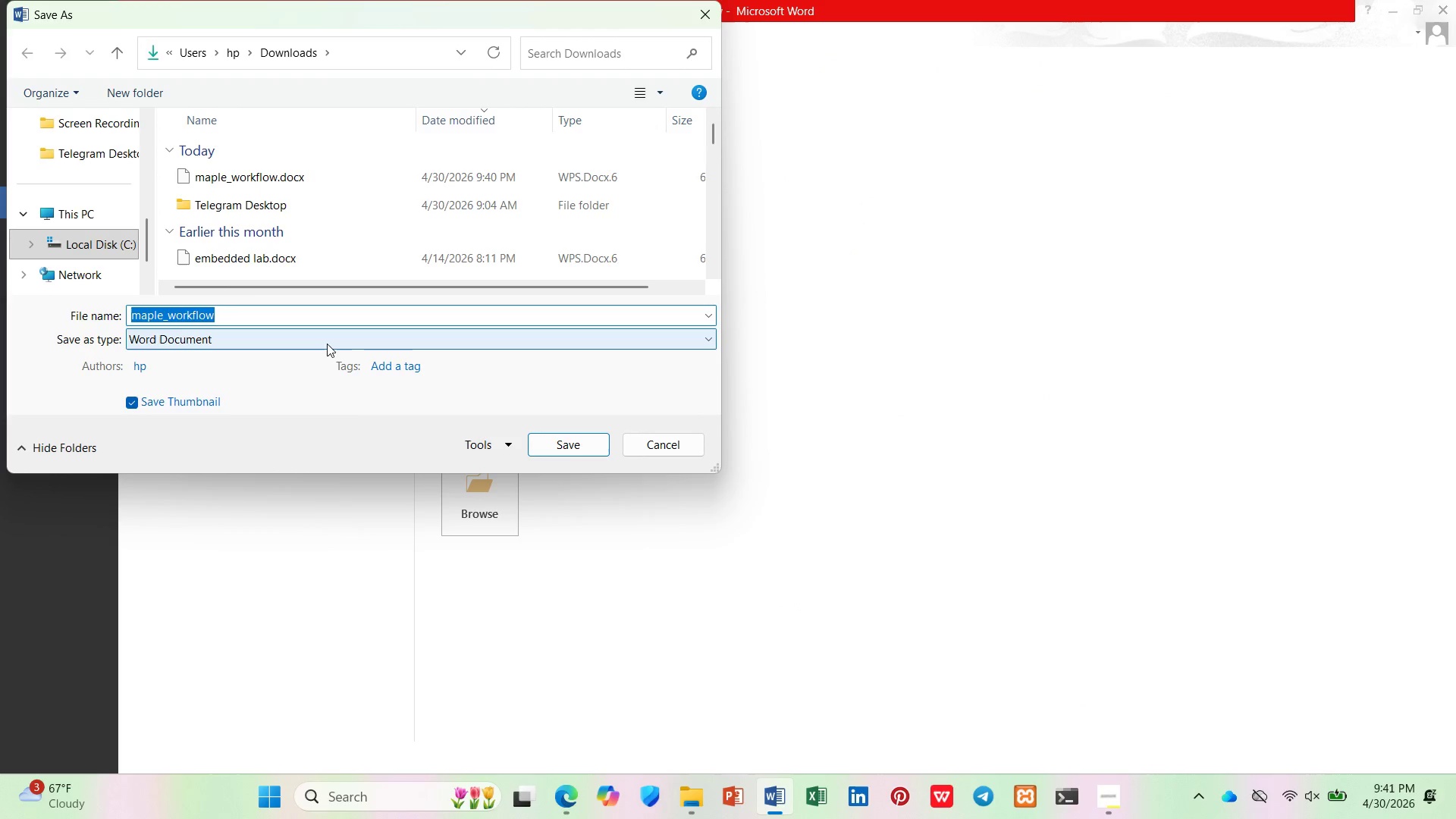 
left_click([315, 335])
 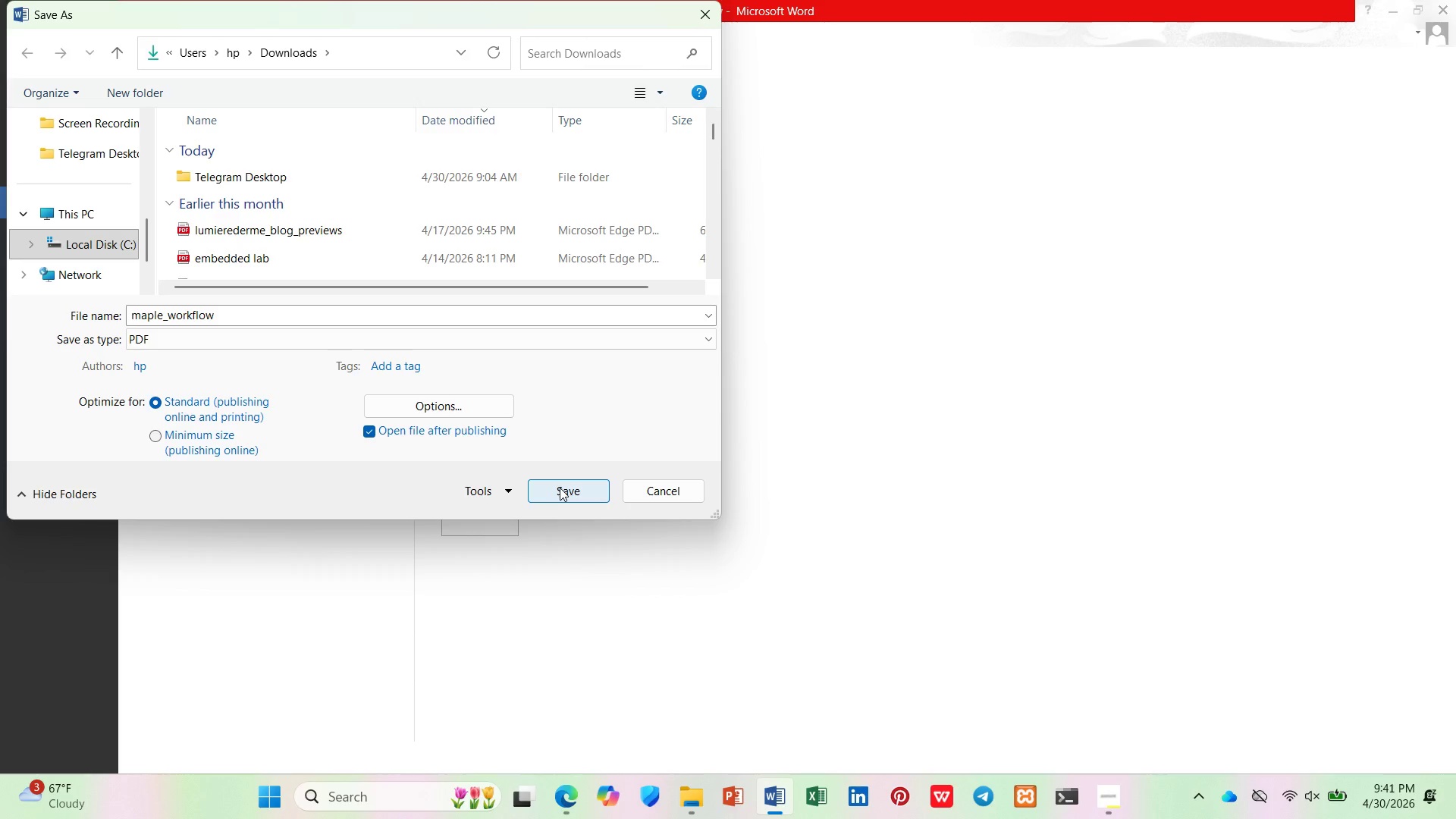 
left_click([560, 488])
 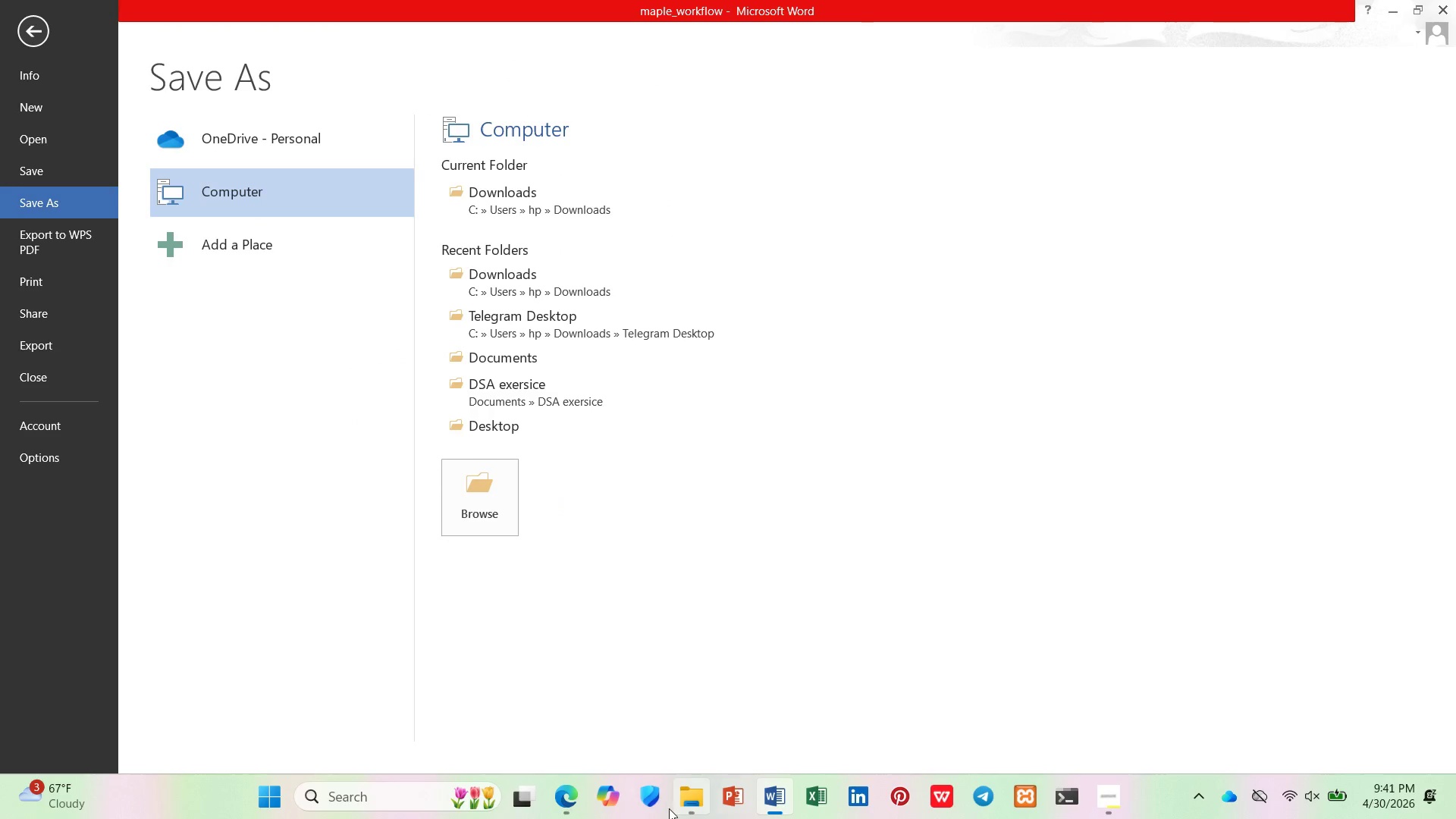 
left_click([679, 802])
 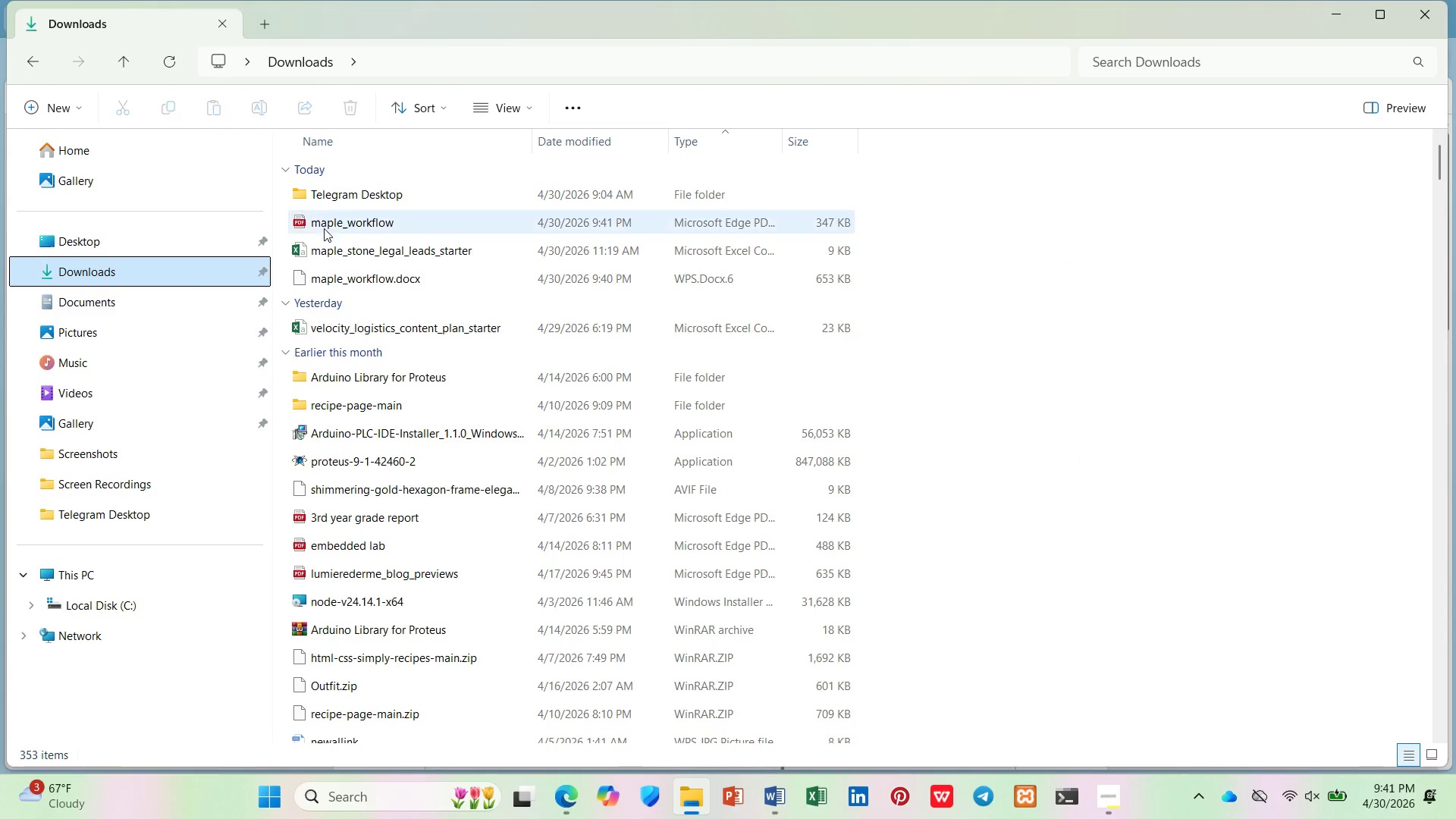 
mouse_move([425, 291])
 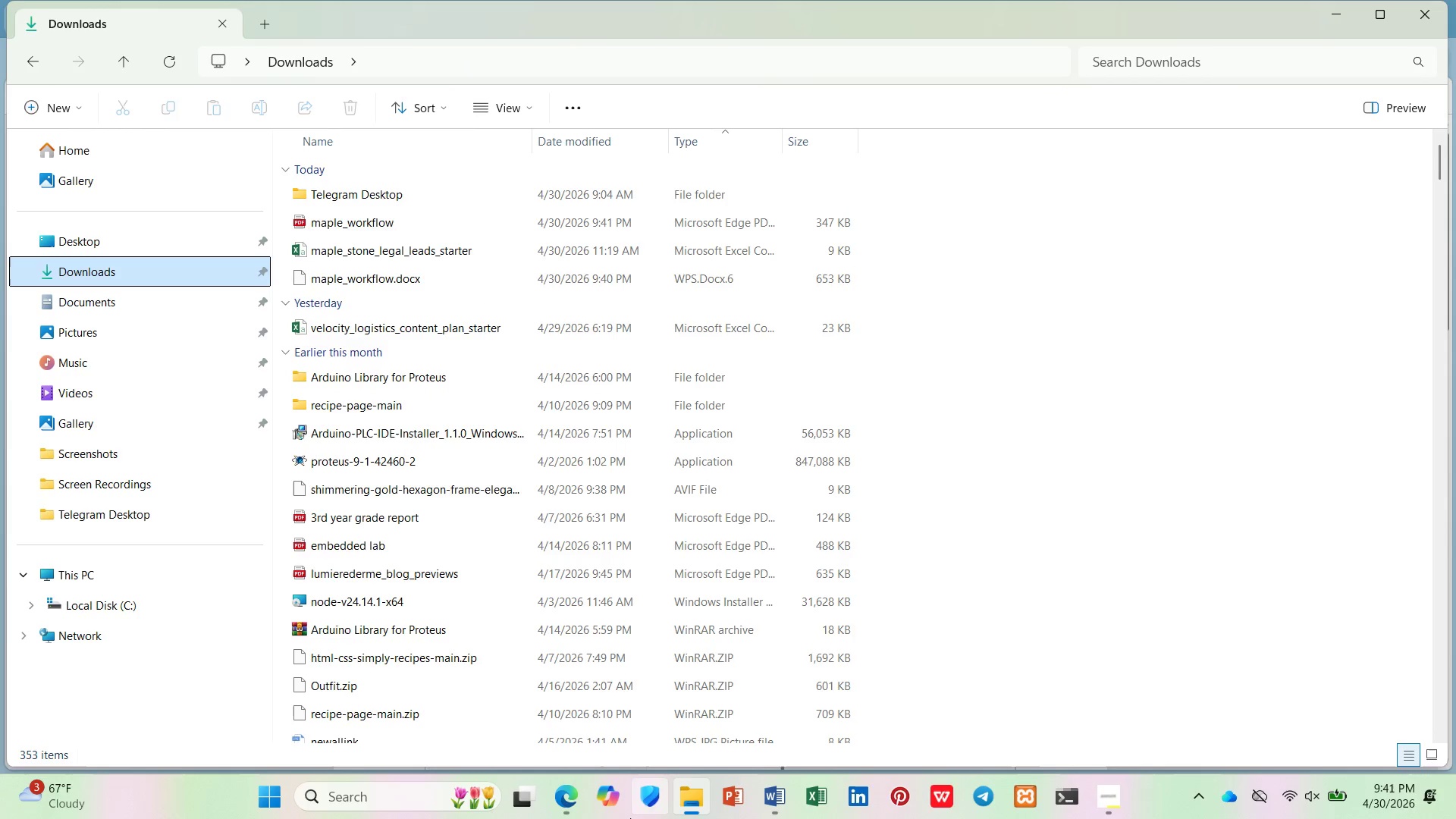 
mouse_move([774, 766])
 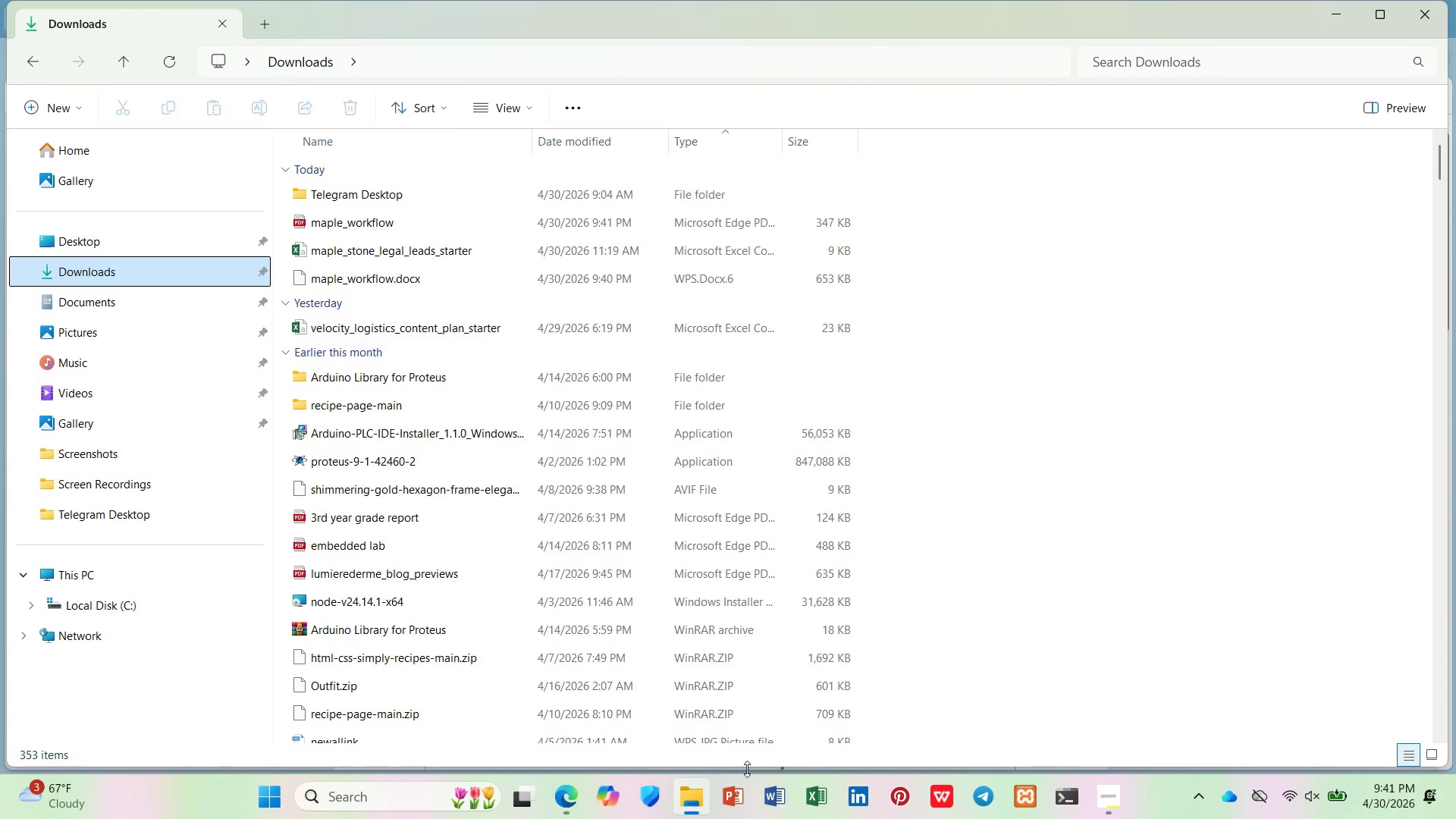 
left_click([578, 802])
 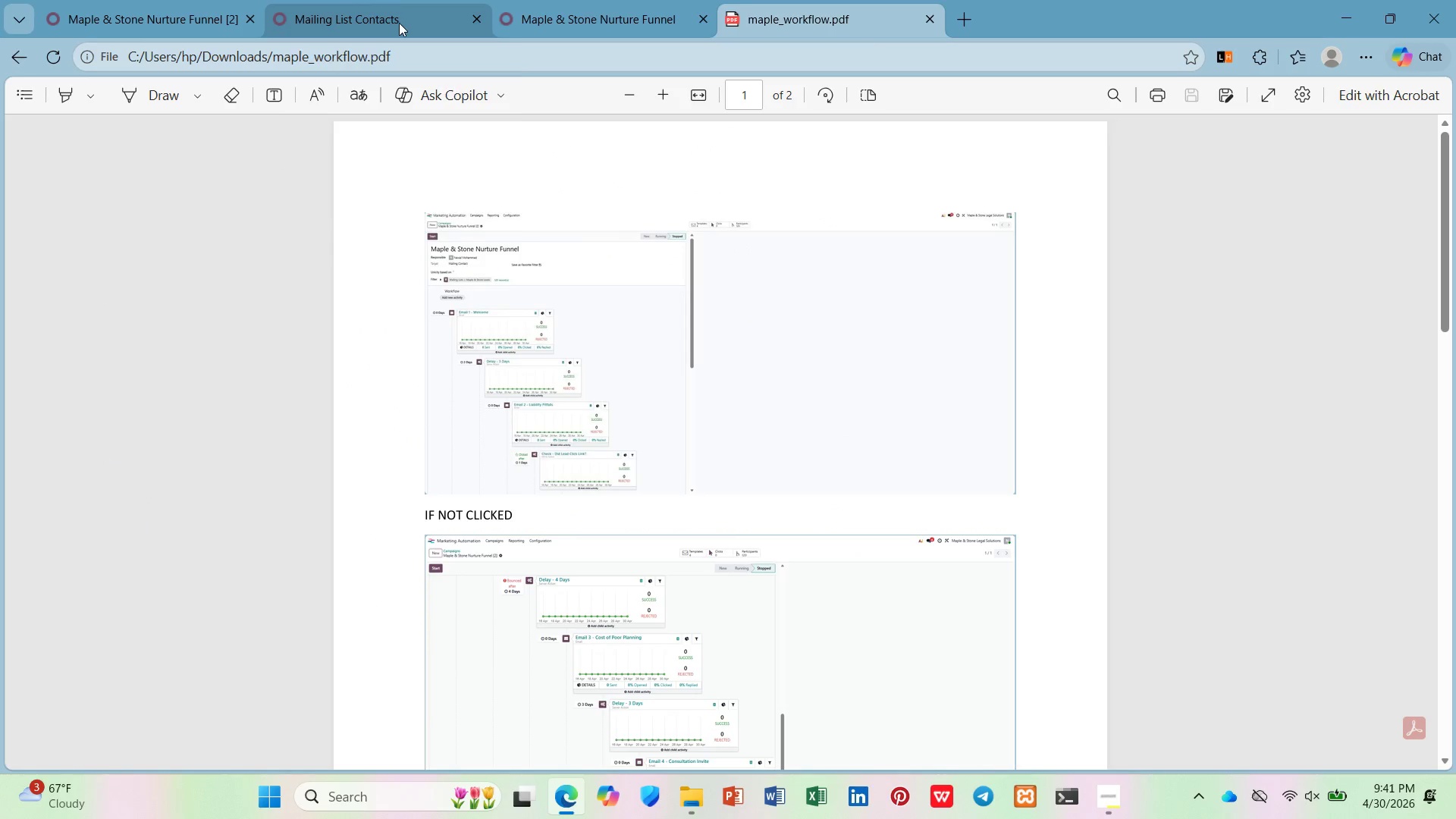 
mouse_move([314, -33])
 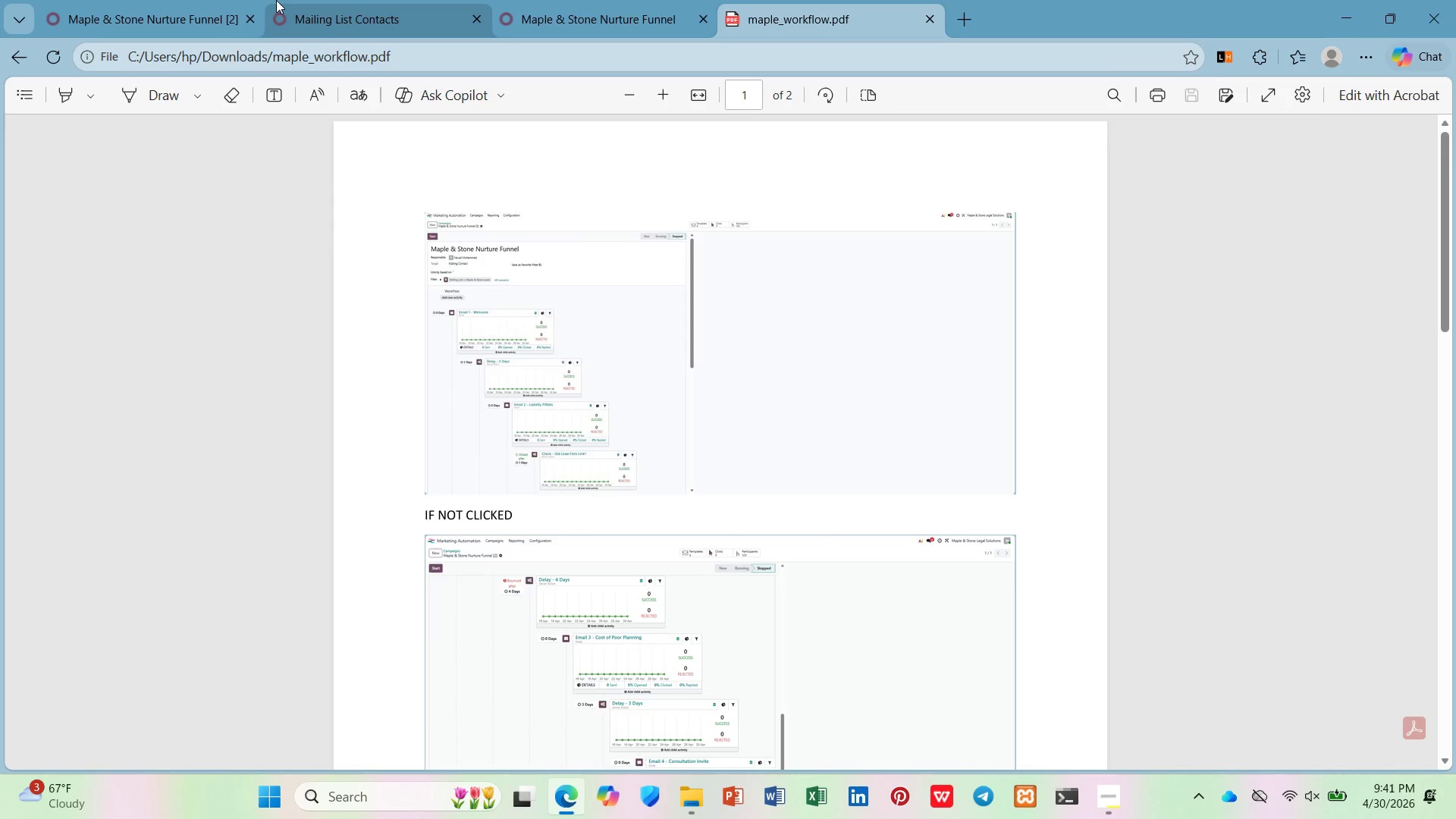 
left_click([276, 0])
 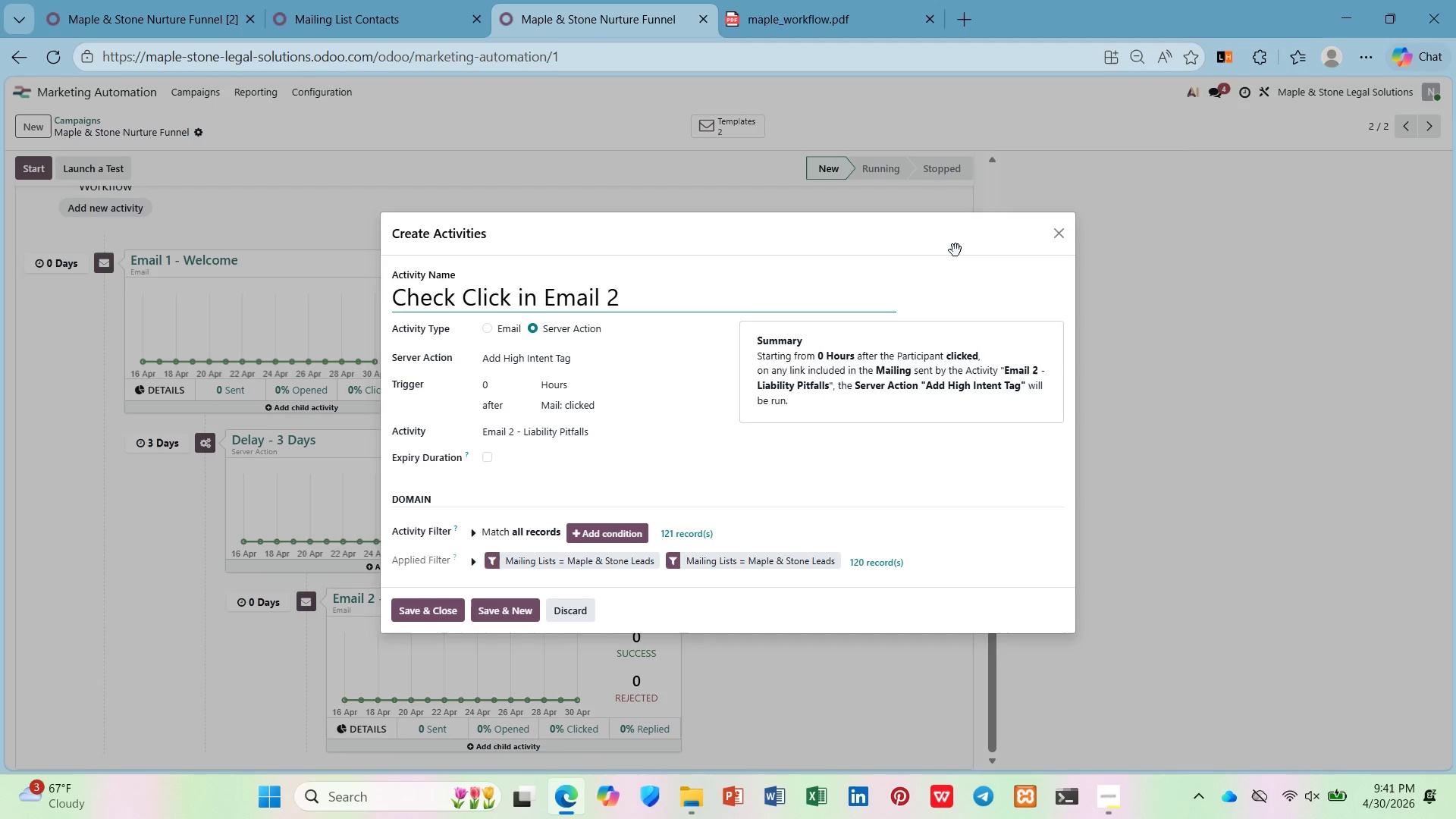 
hold_key(key=ControlLeft, duration=1.69)
scroll: coordinate [946, 252], scroll_direction: up, amount: 2.0
 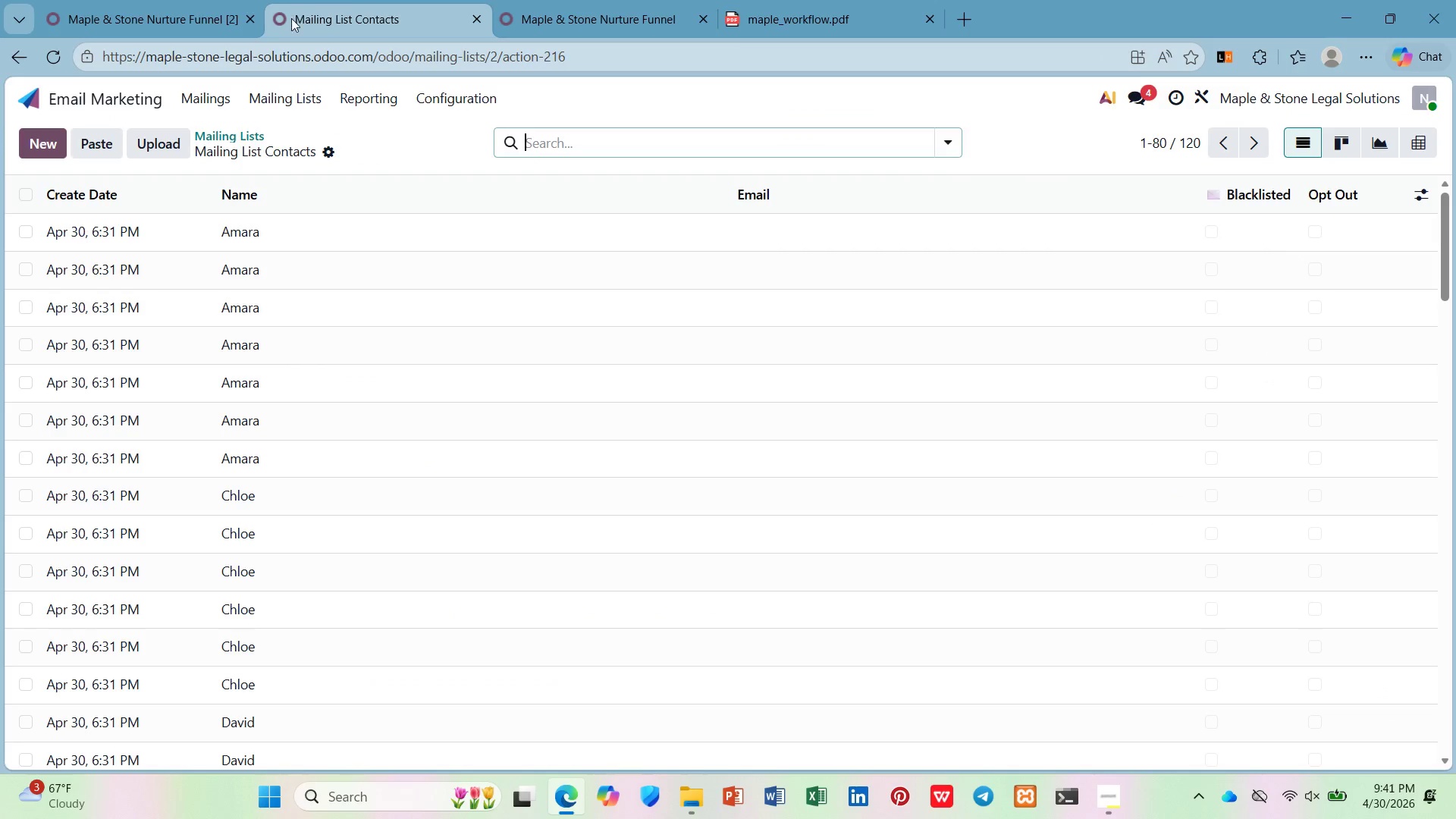 
left_click([144, 89])
 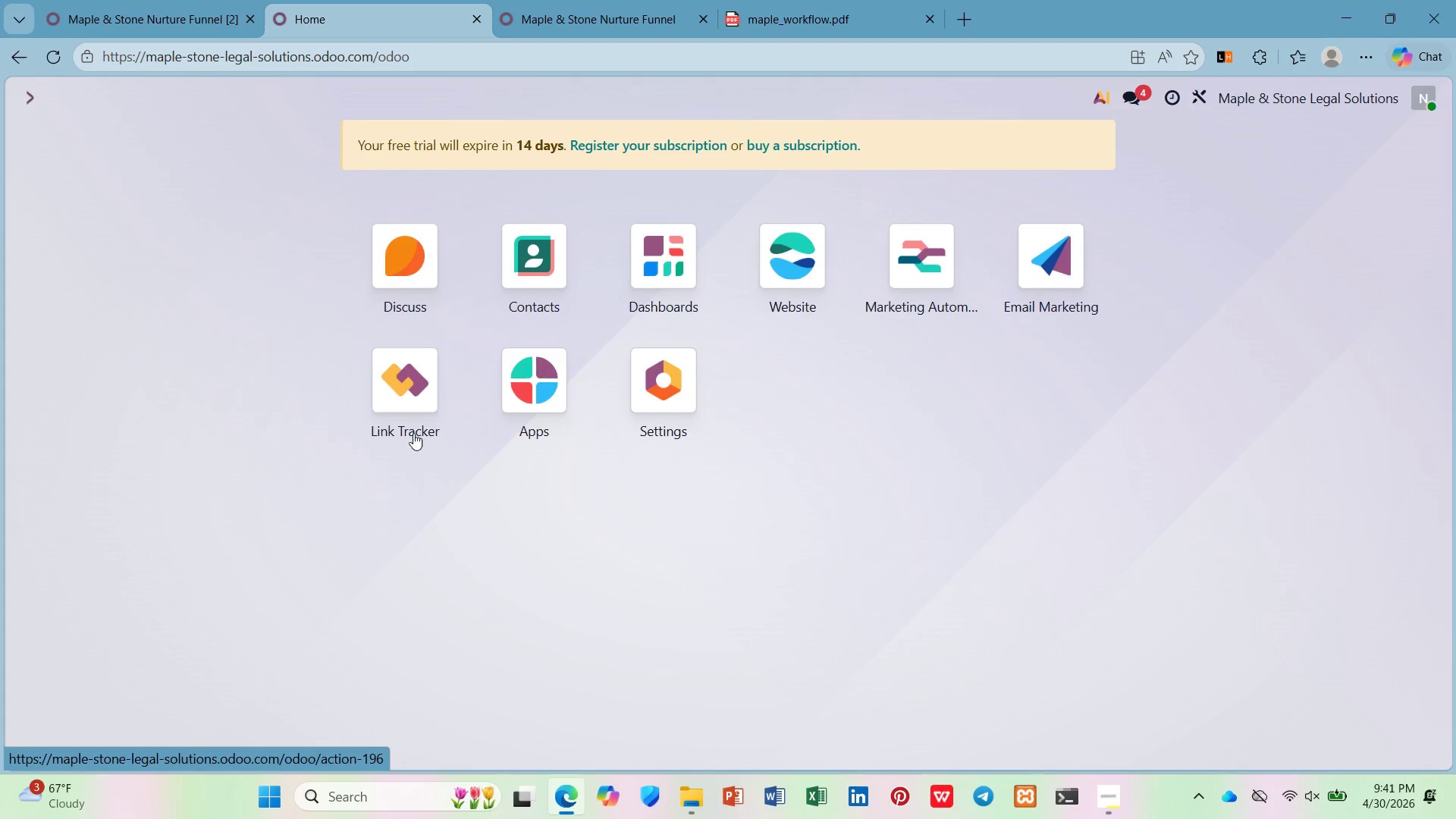 
left_click([401, 405])
 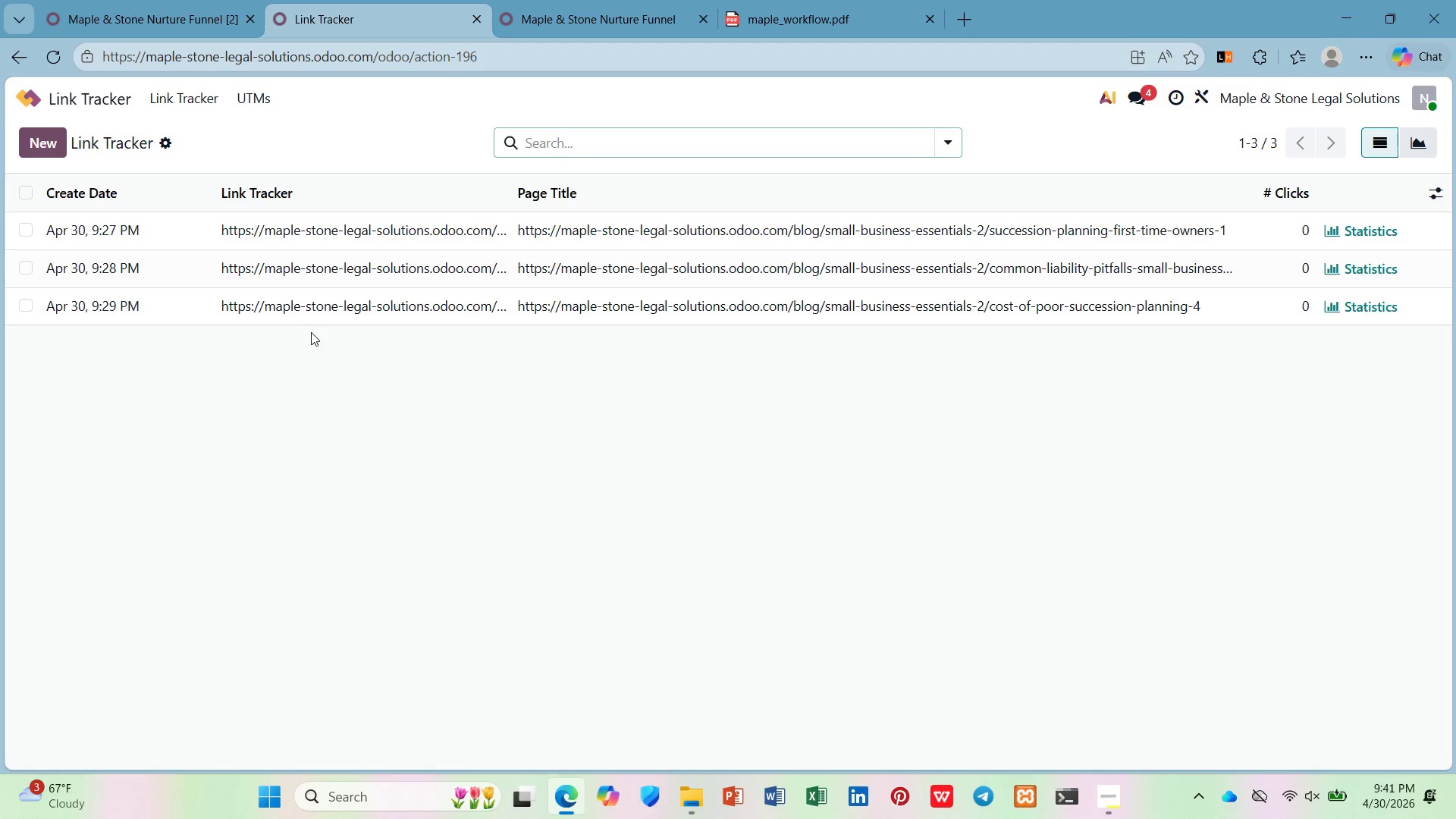 
key(PrintScreen)
 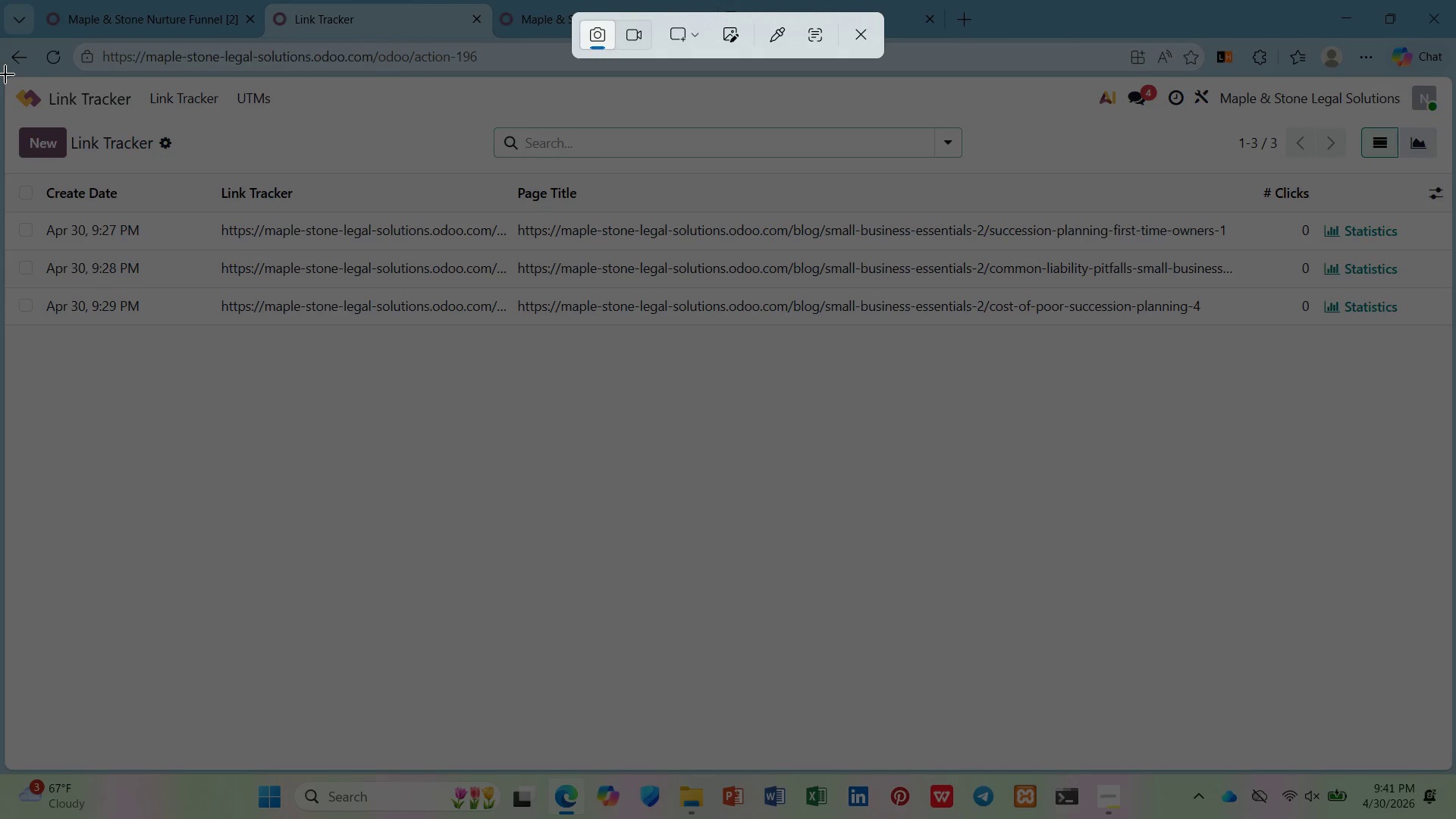 
left_click_drag(start_coordinate=[4, 76], to_coordinate=[1455, 770])
 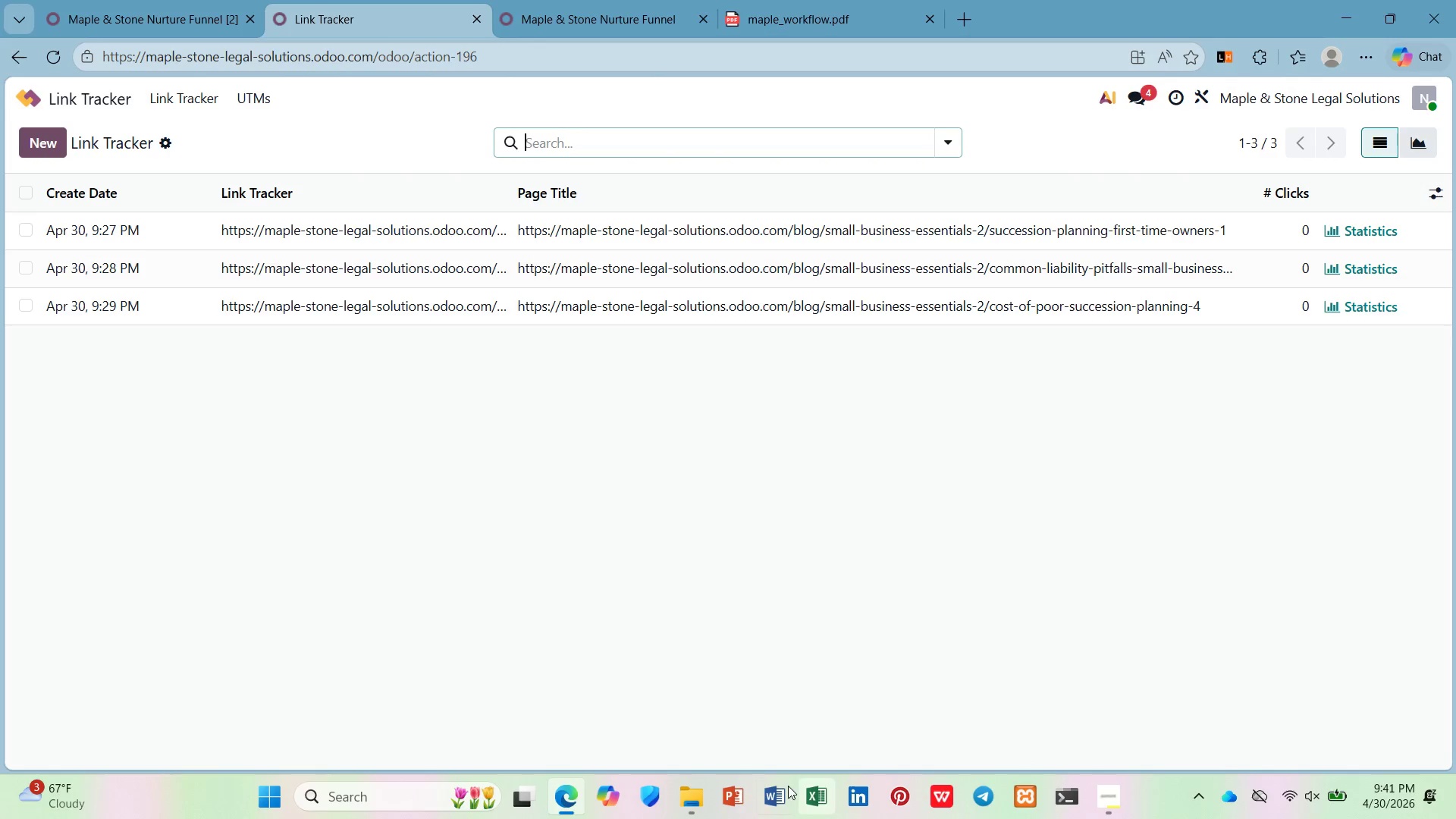 
left_click([678, 802])
 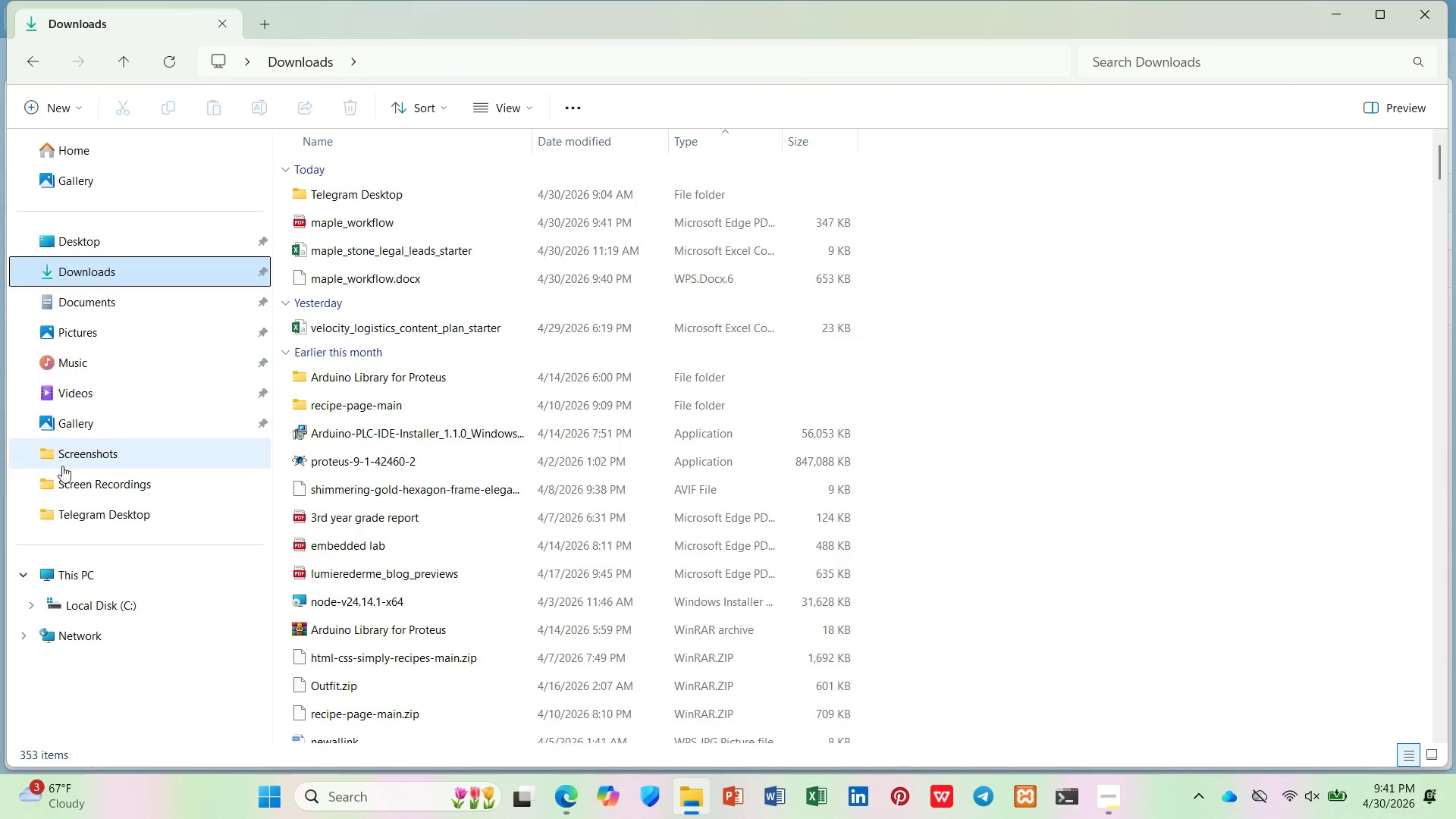 
left_click([86, 456])
 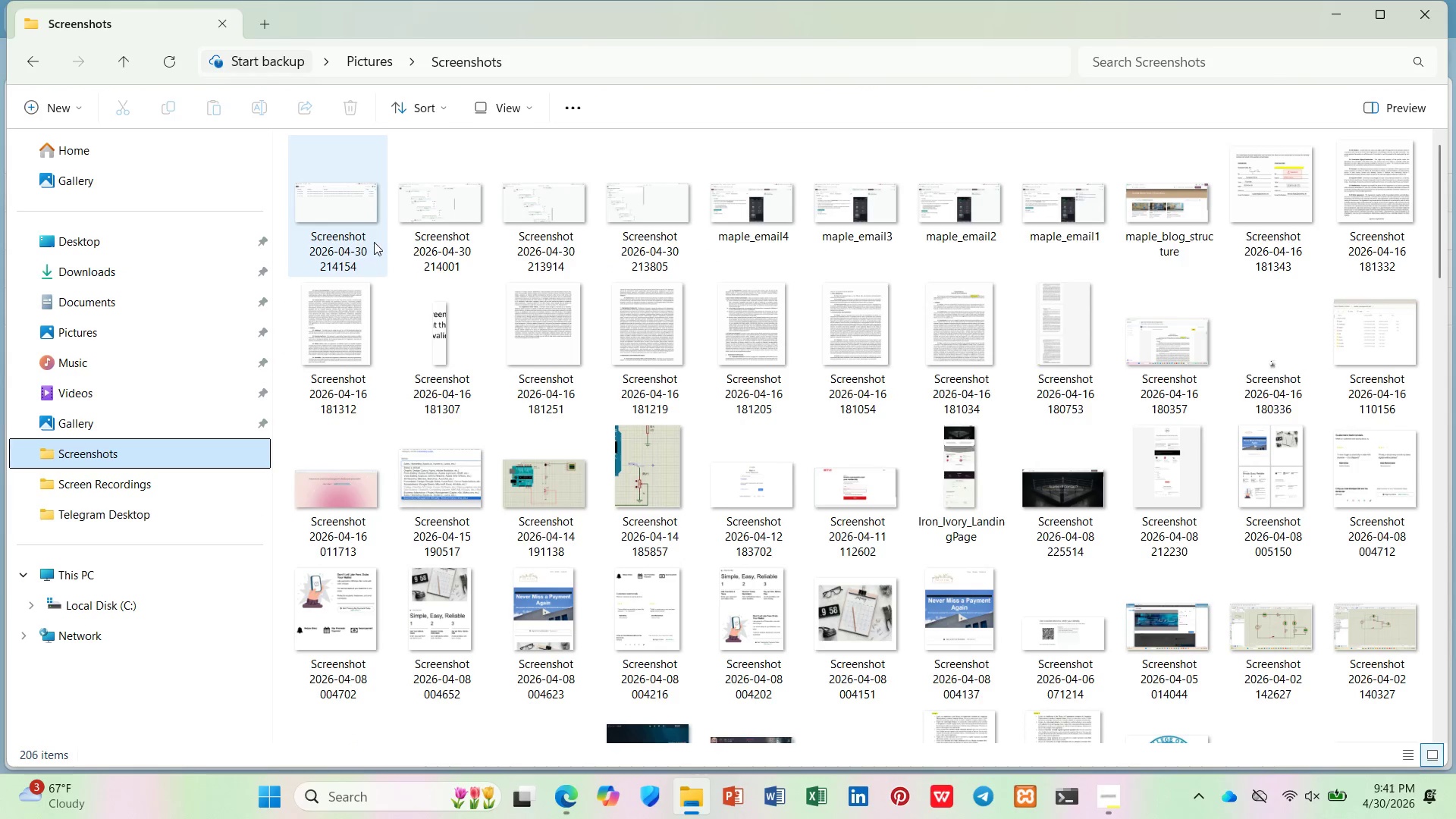 
scroll: coordinate [362, 241], scroll_direction: up, amount: 4.0
 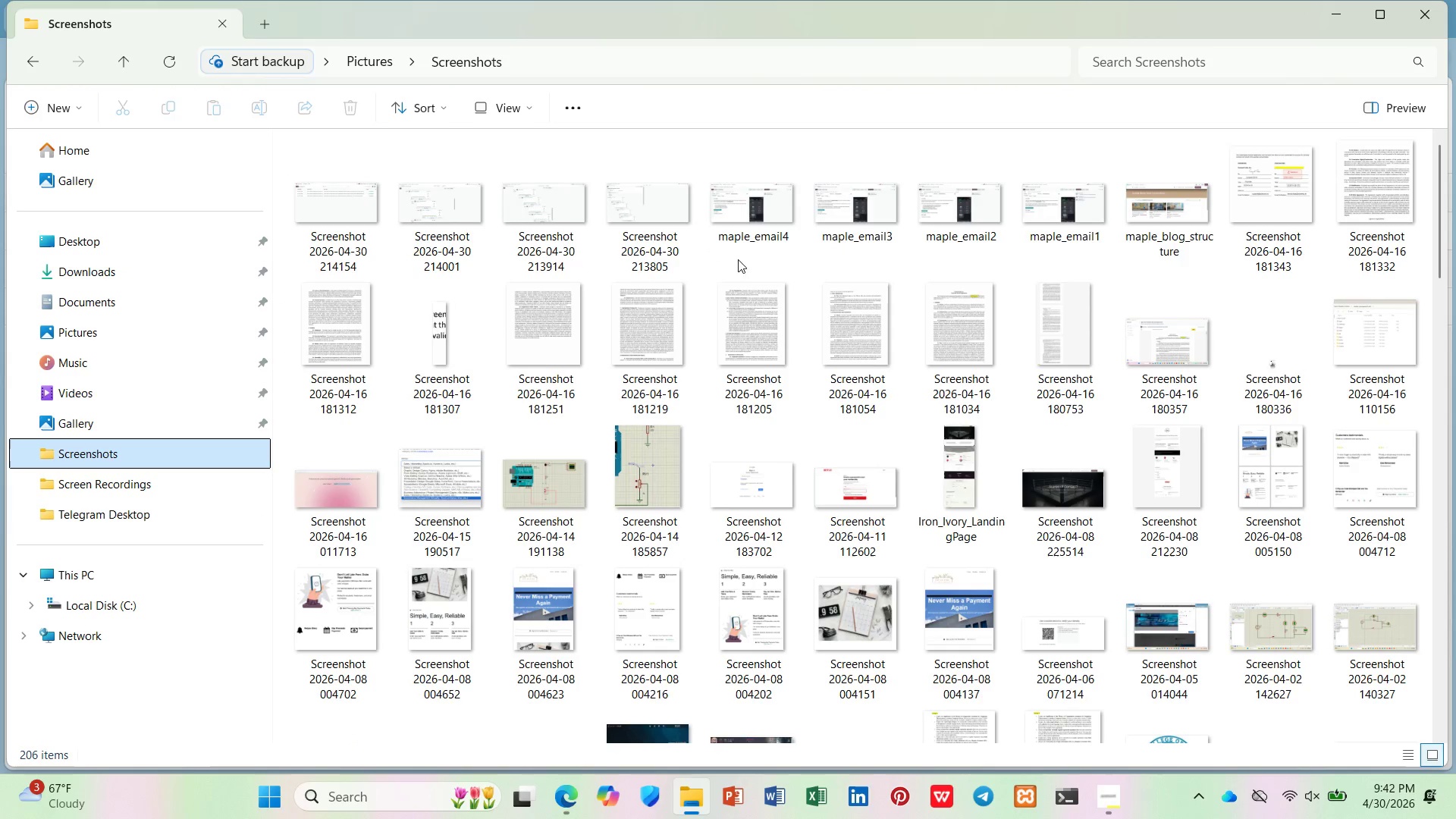 
left_click([664, 218])
 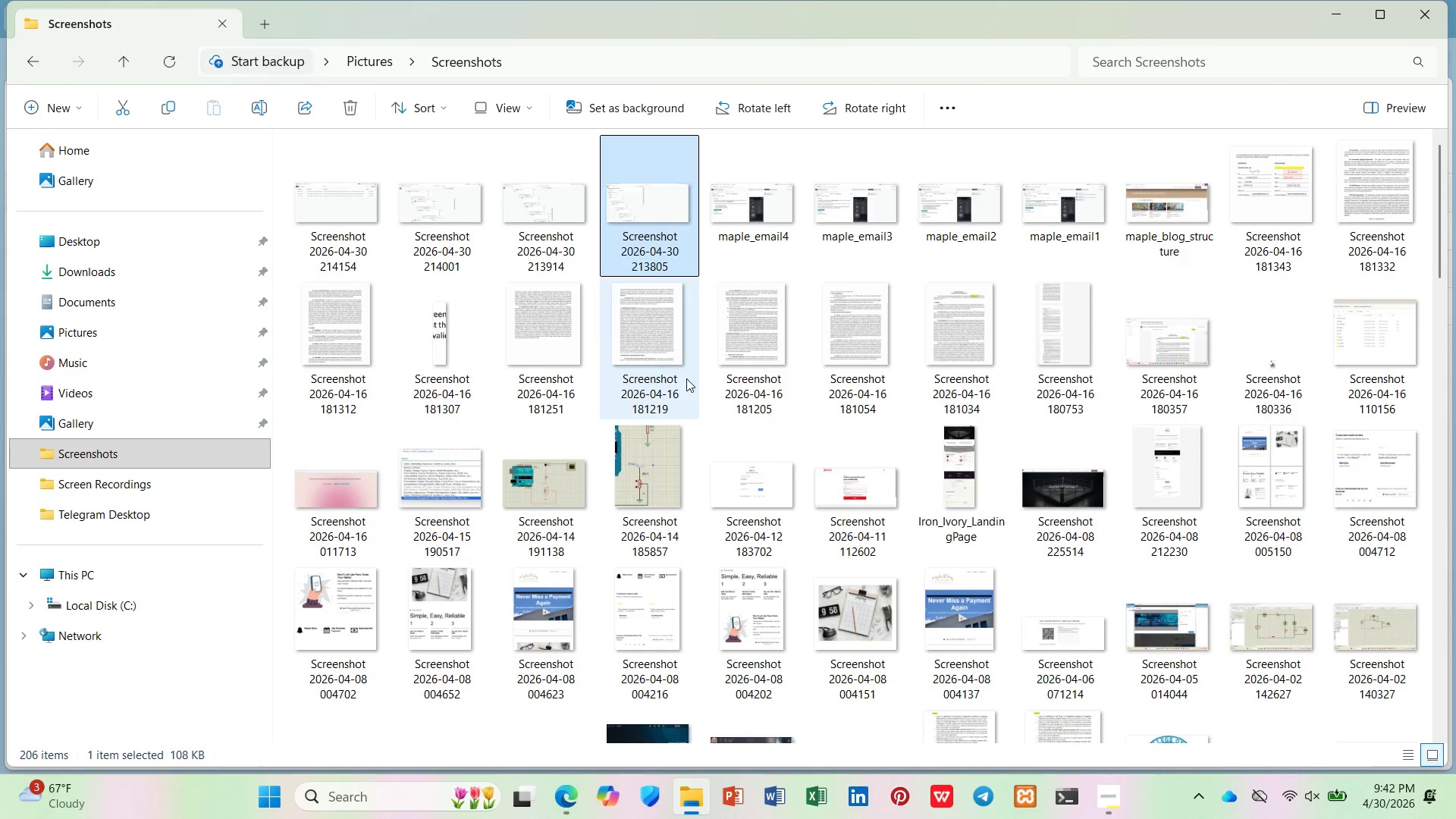 
key(Shift+ArrowLeft)
 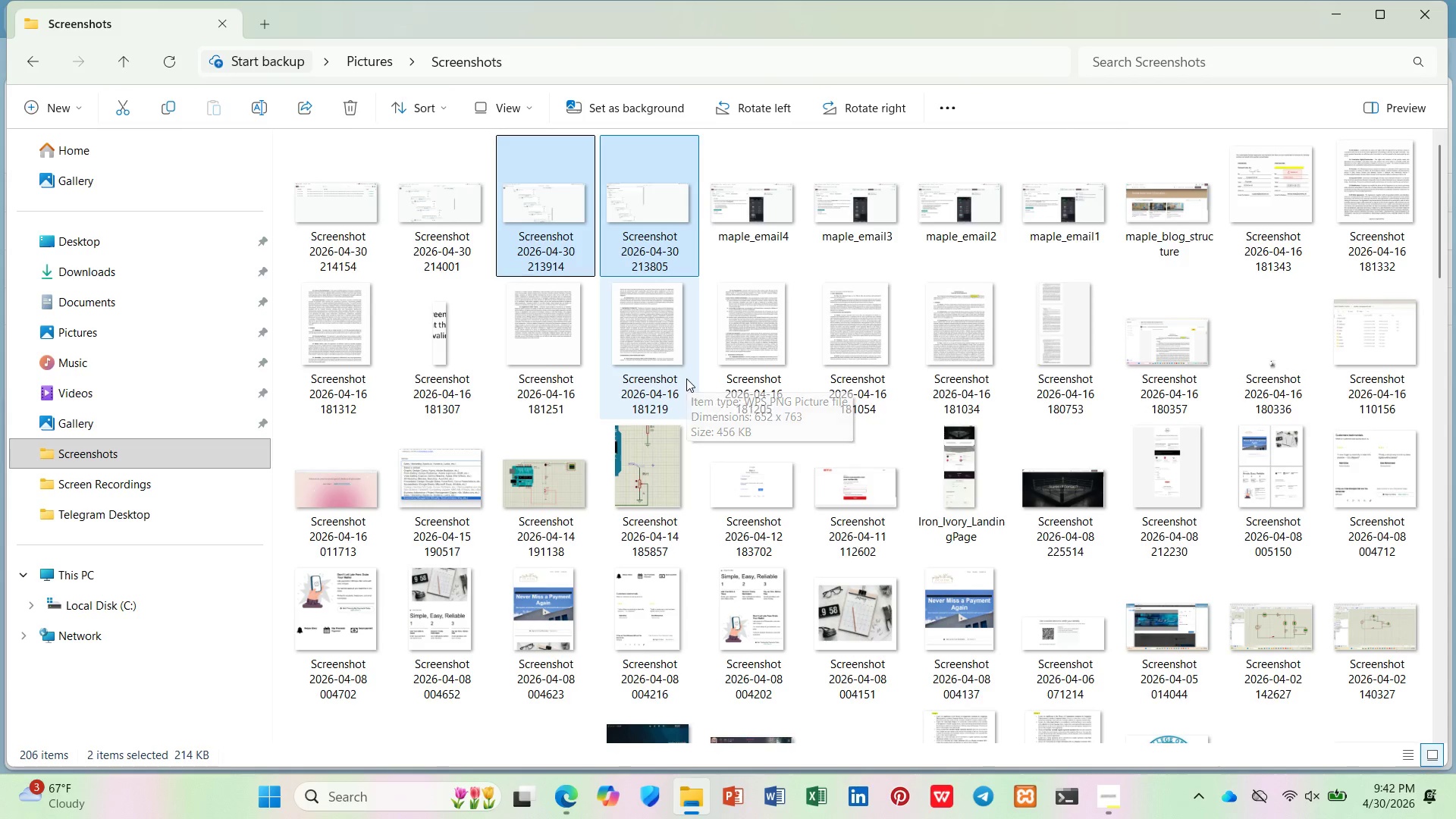 
key(Shift+ArrowLeft)
 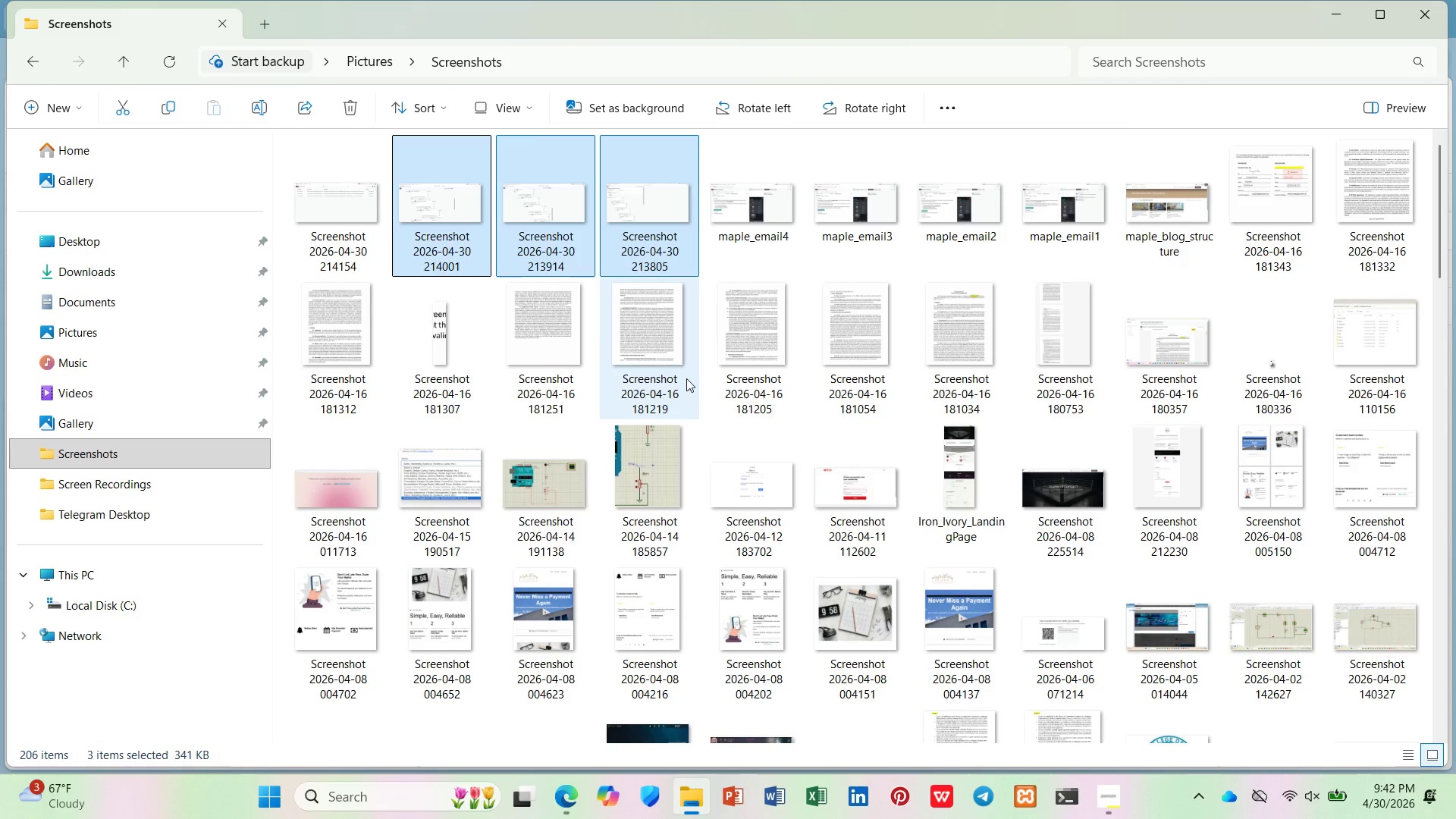 
key(Shift+Delete)
 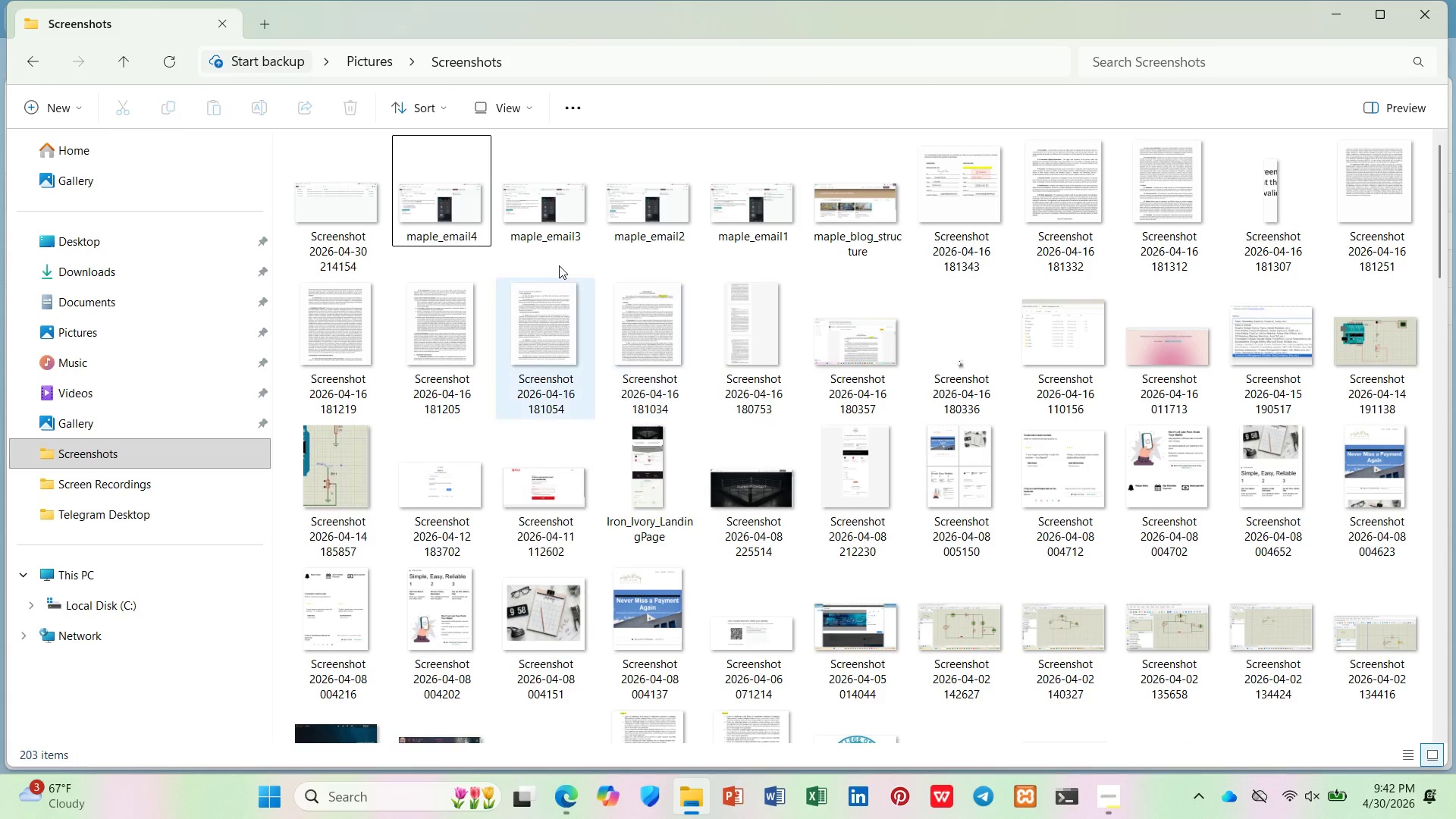 
left_click([334, 187])
 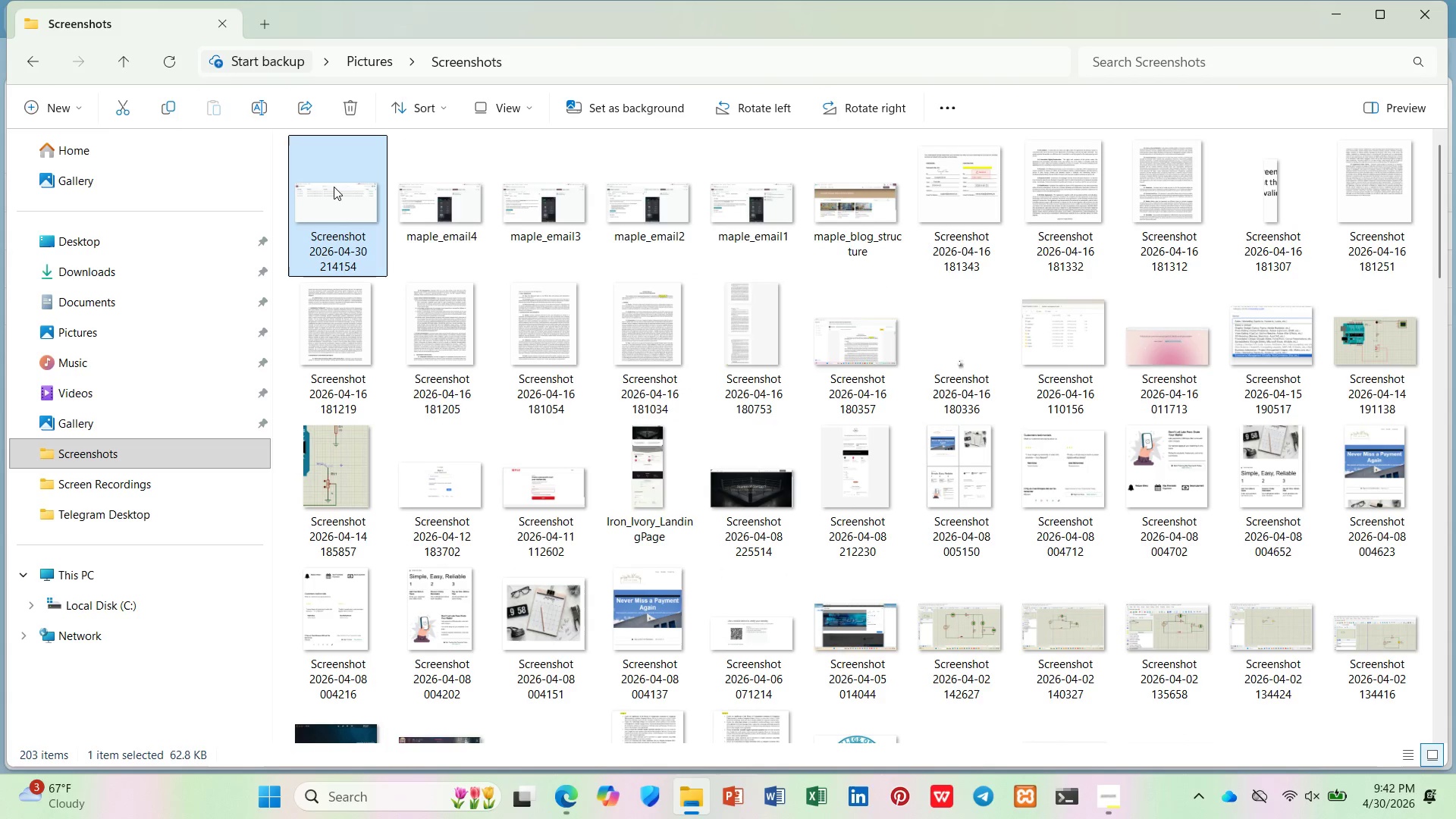 
right_click([334, 186])
 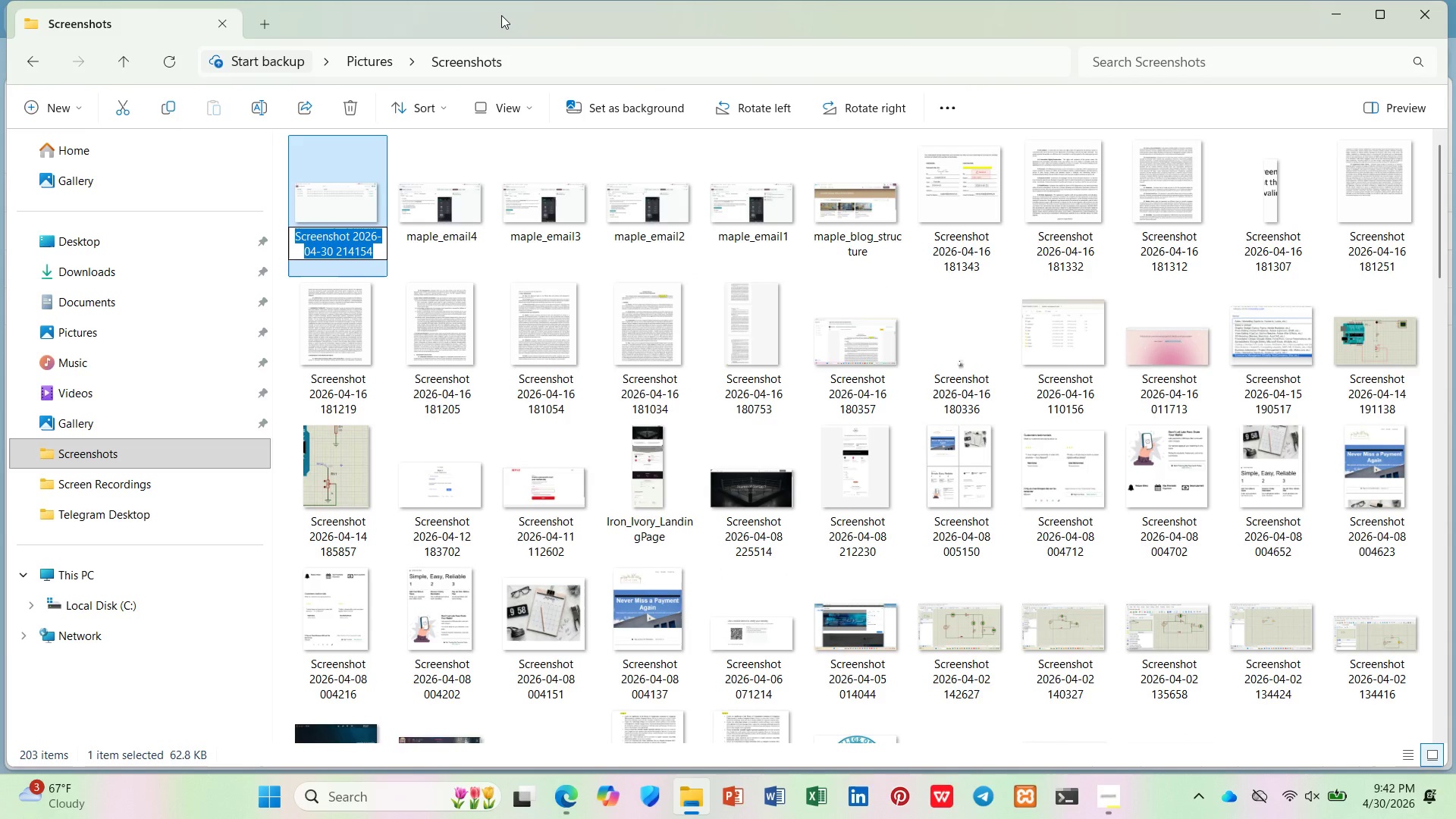 
type(maple_lik)
key(Backspace)
type(nk_tracker)
 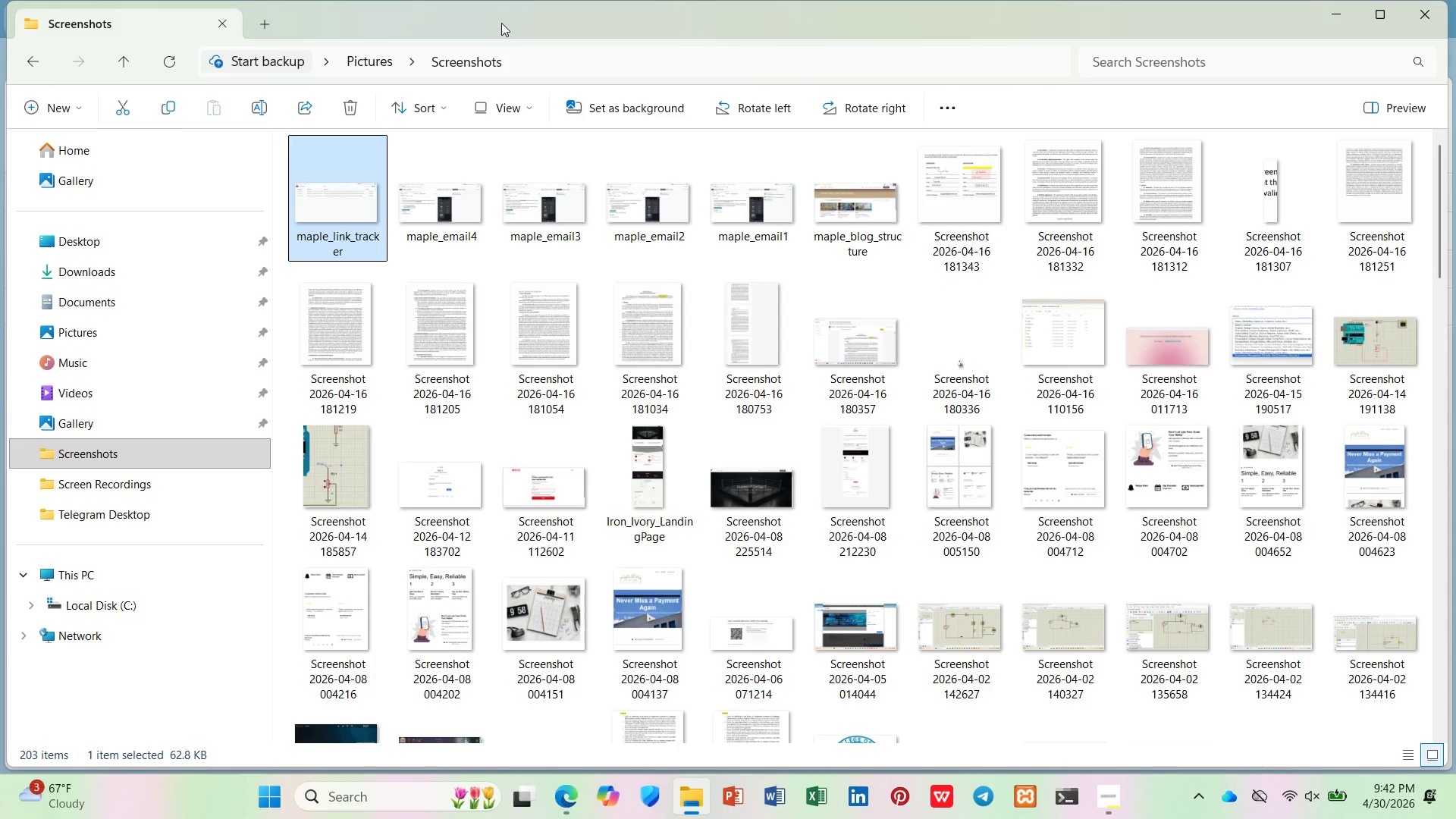 
 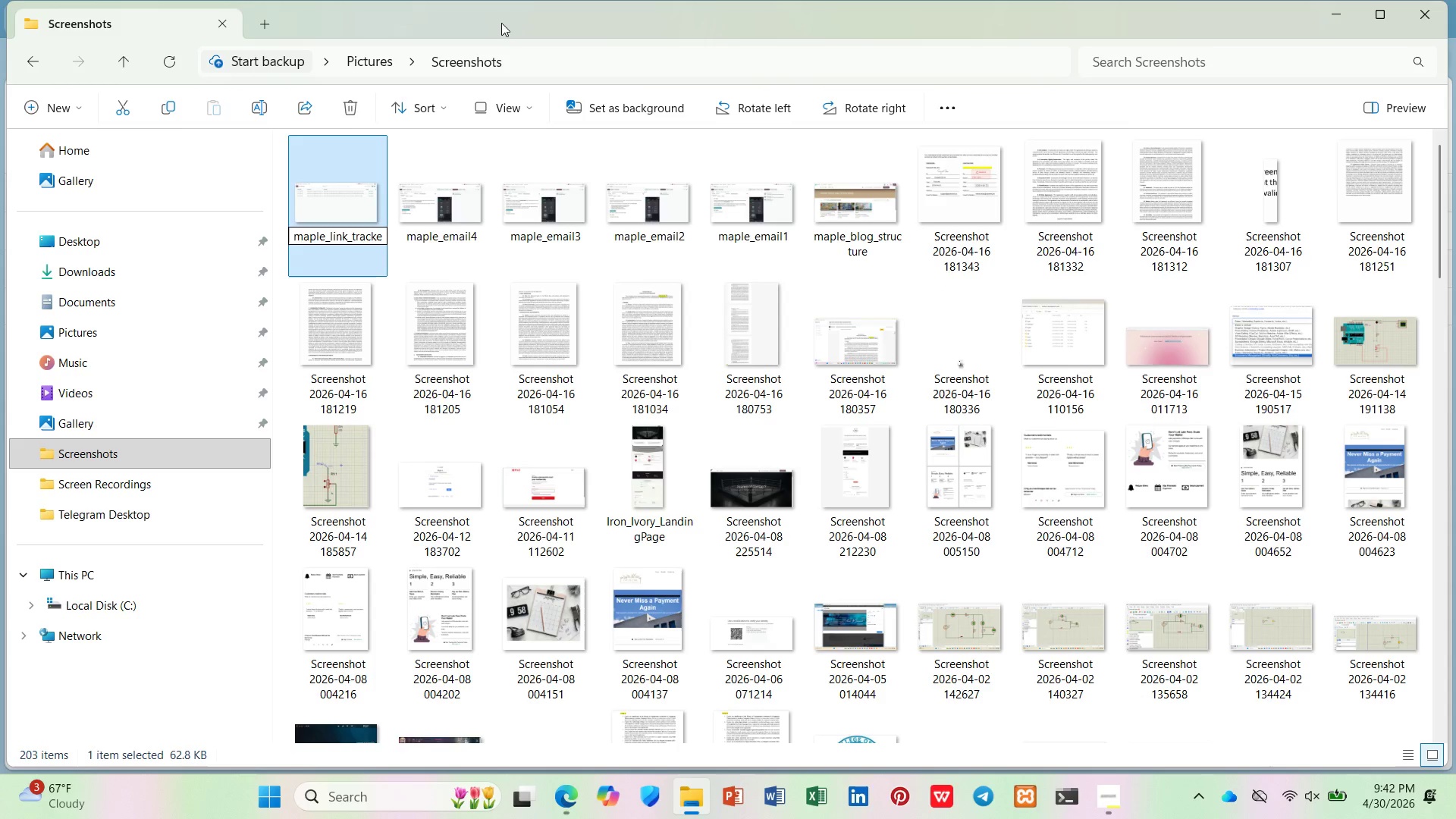 
key(Enter)
 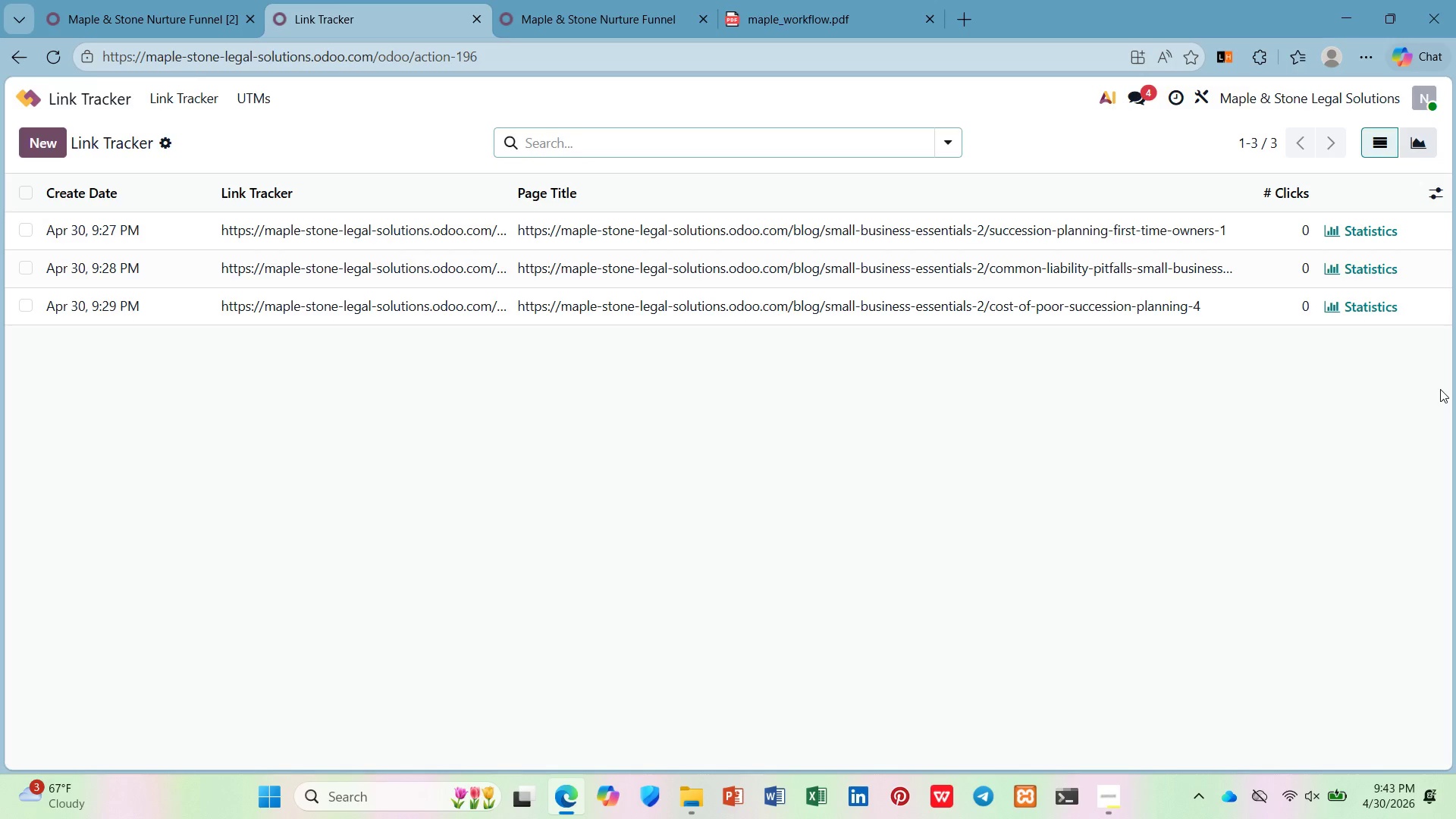 
wait(70.17)
 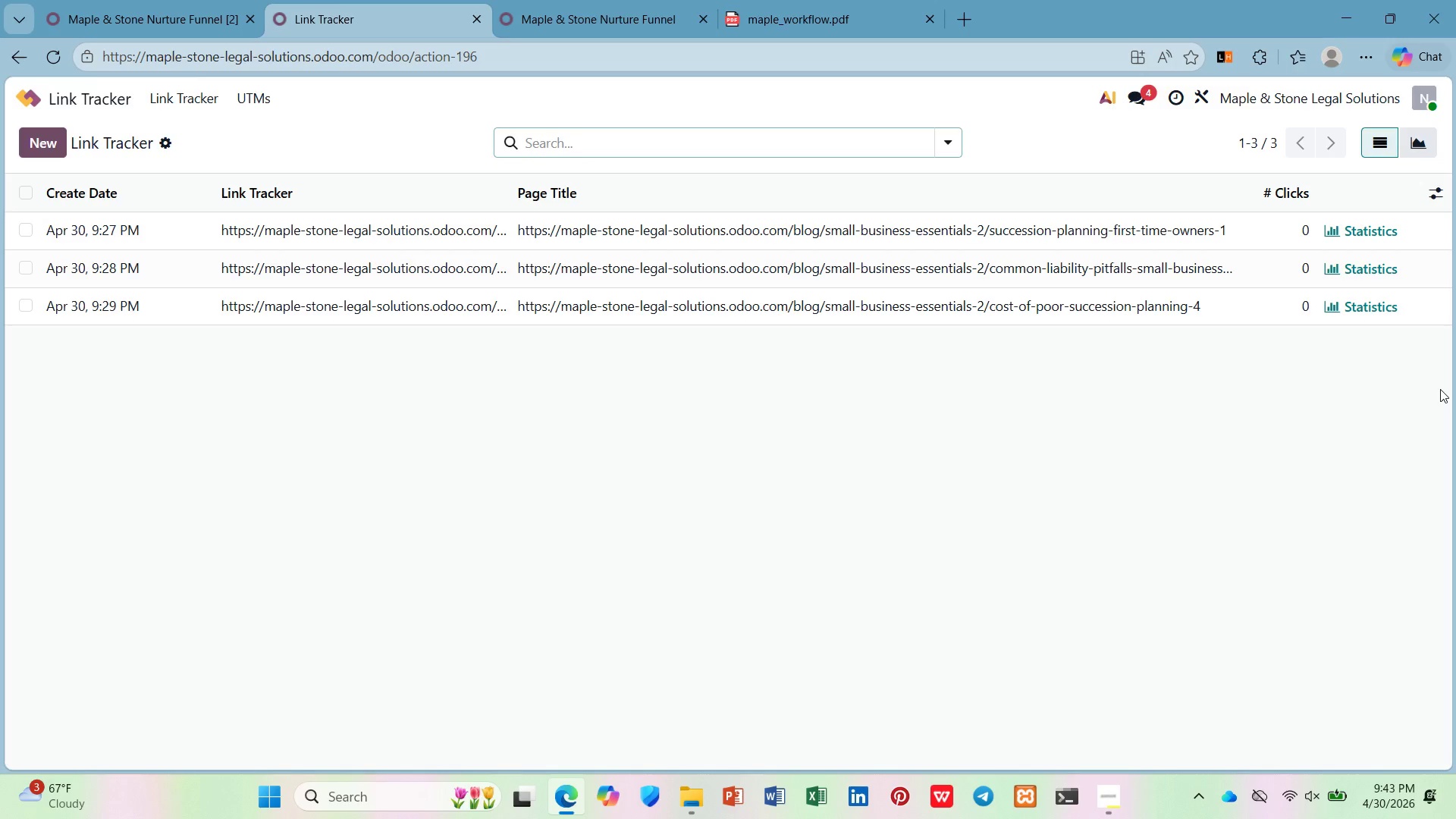 
left_click([1121, 789])